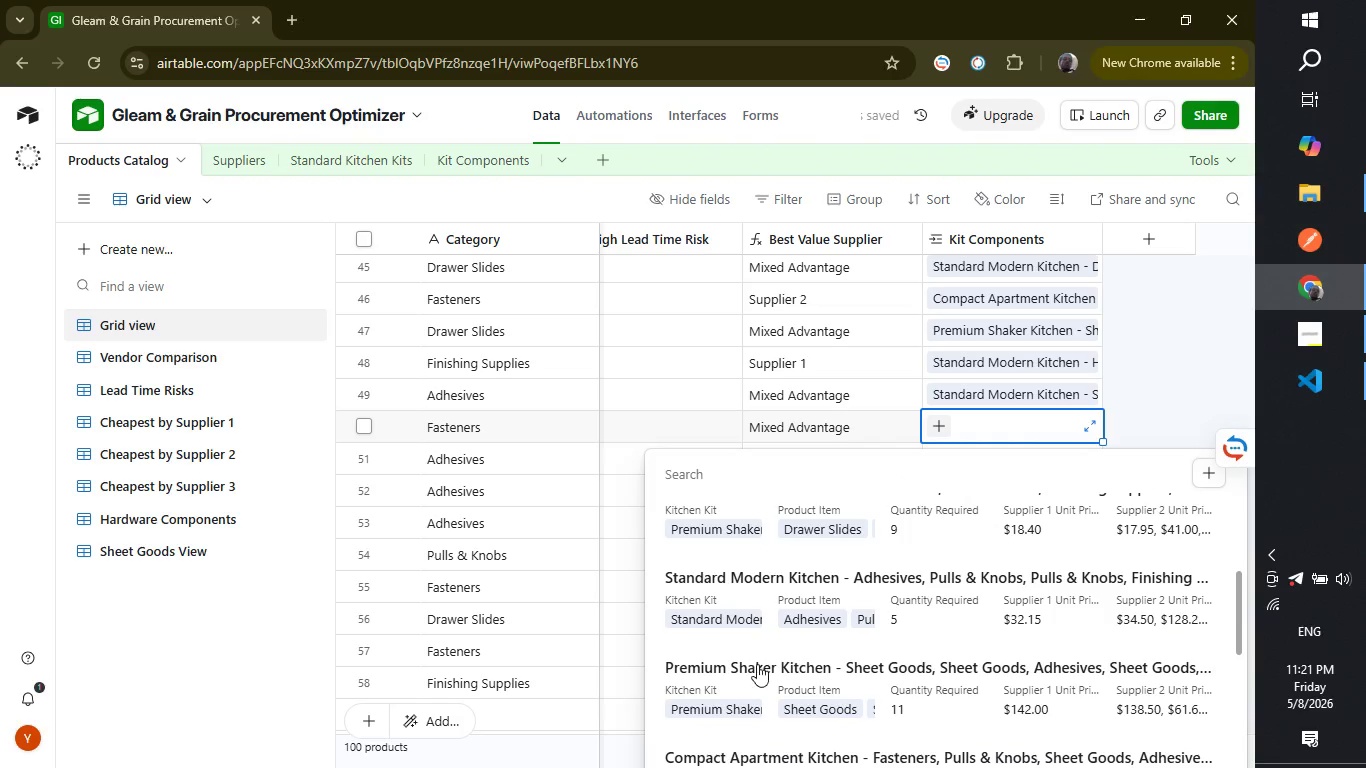 
left_click([757, 664])
 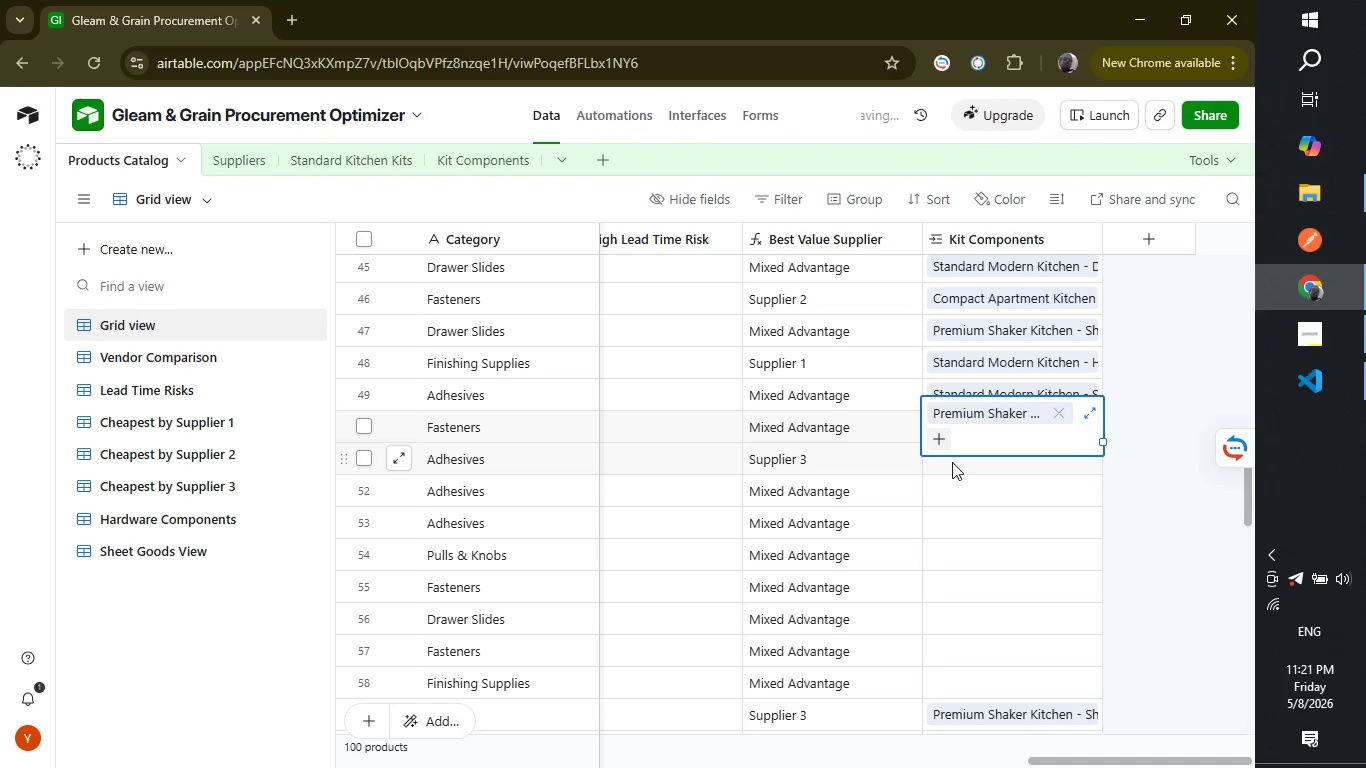 
left_click([952, 462])
 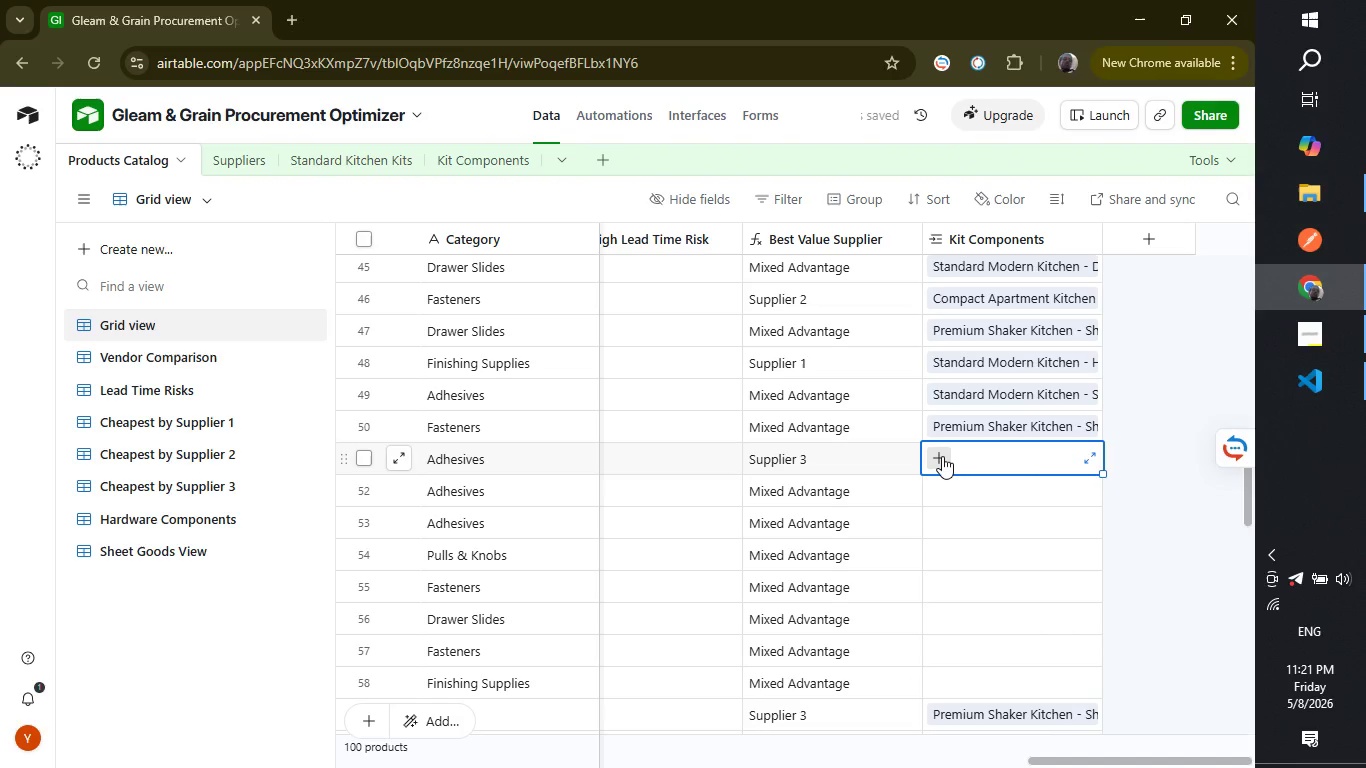 
left_click([942, 456])
 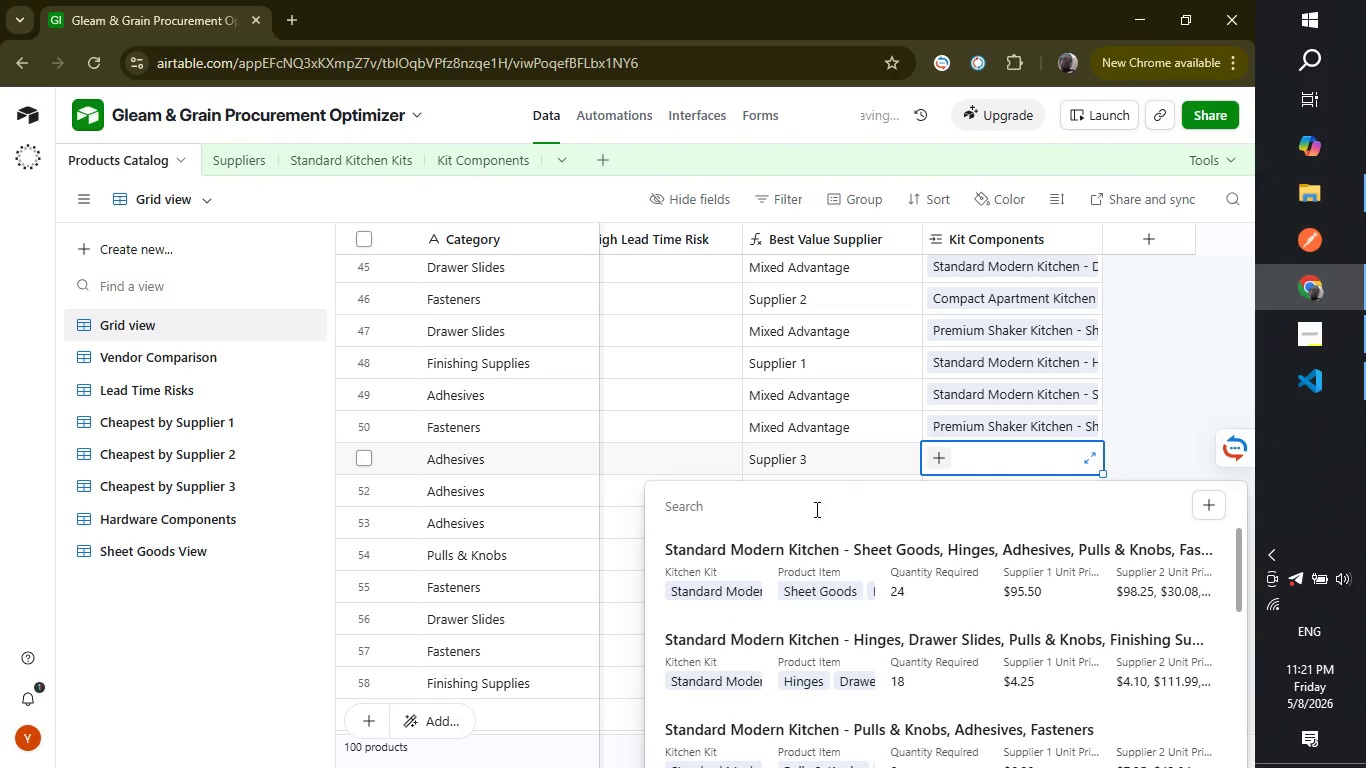 
scroll: coordinate [789, 668], scroll_direction: down, amount: 8.0
 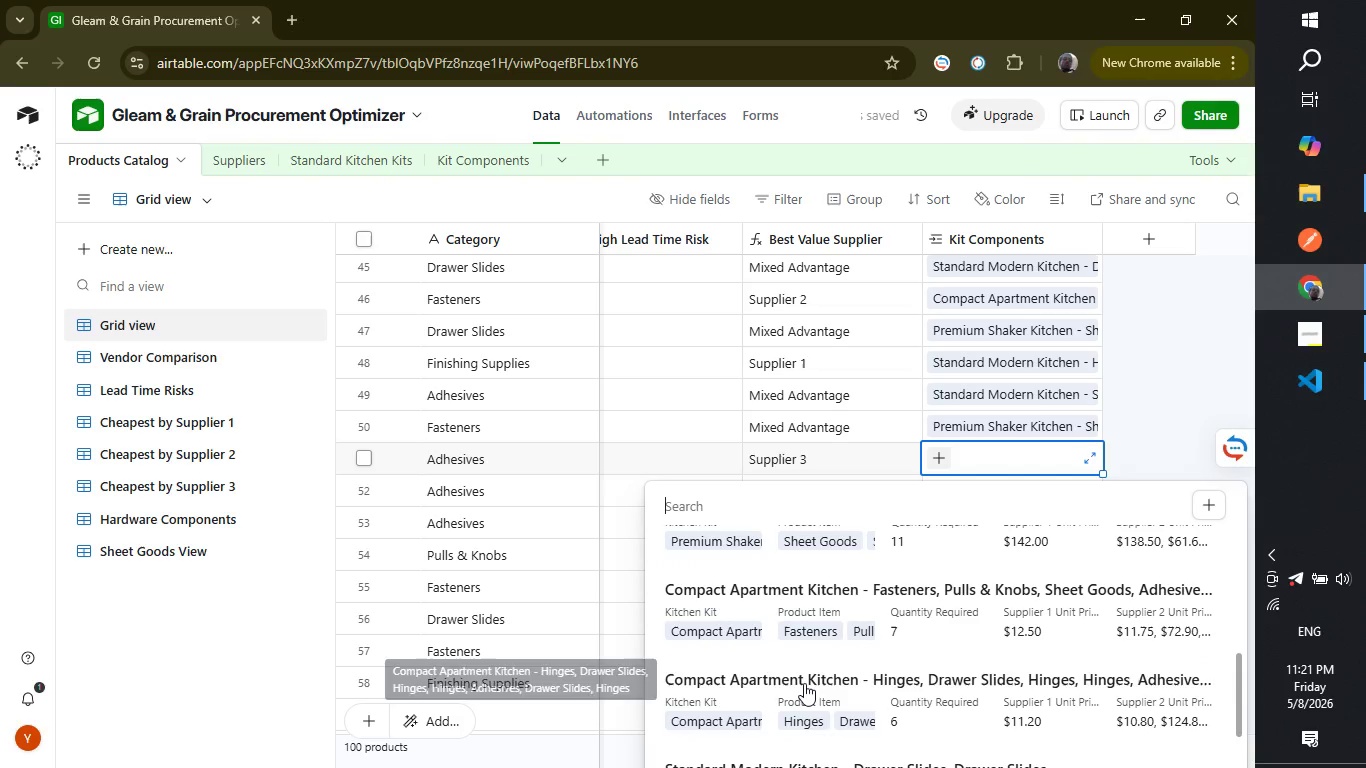 
left_click([804, 683])
 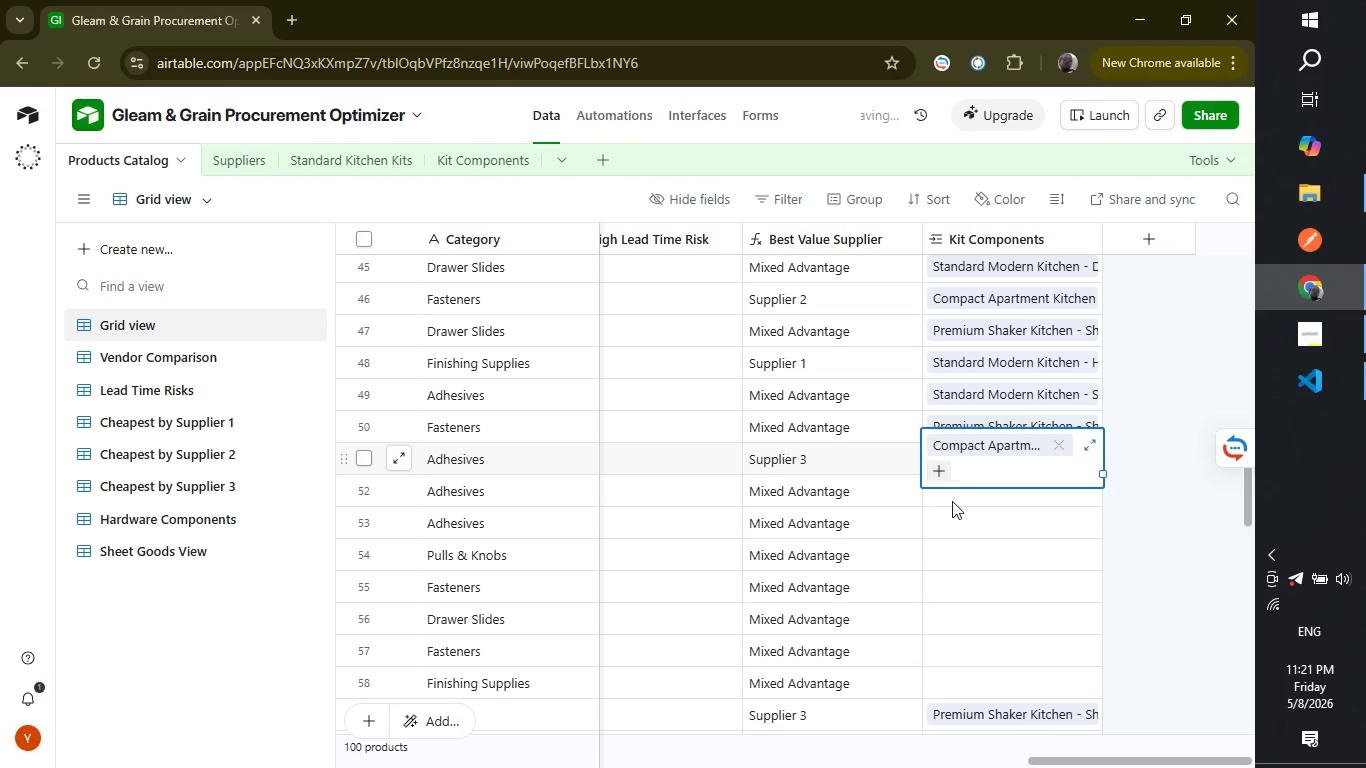 
left_click([952, 505])
 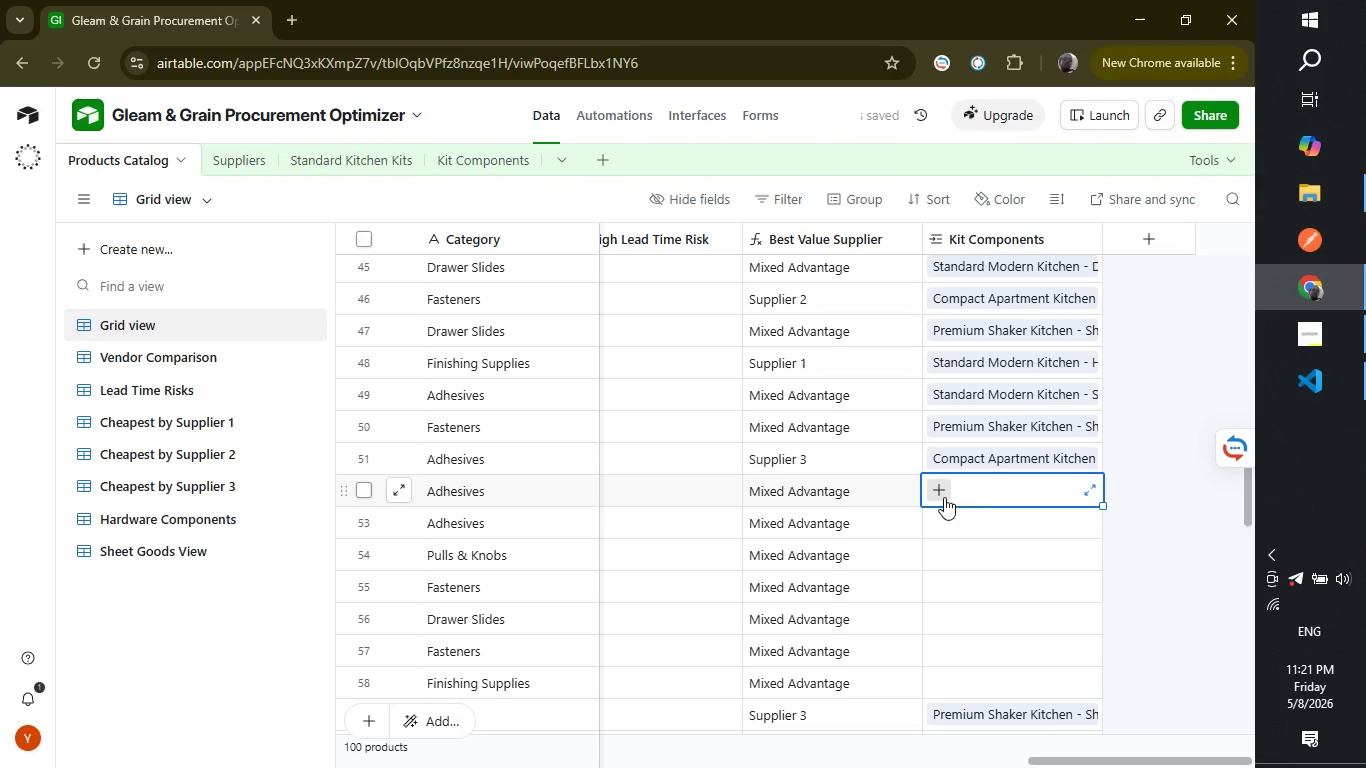 
left_click([944, 497])
 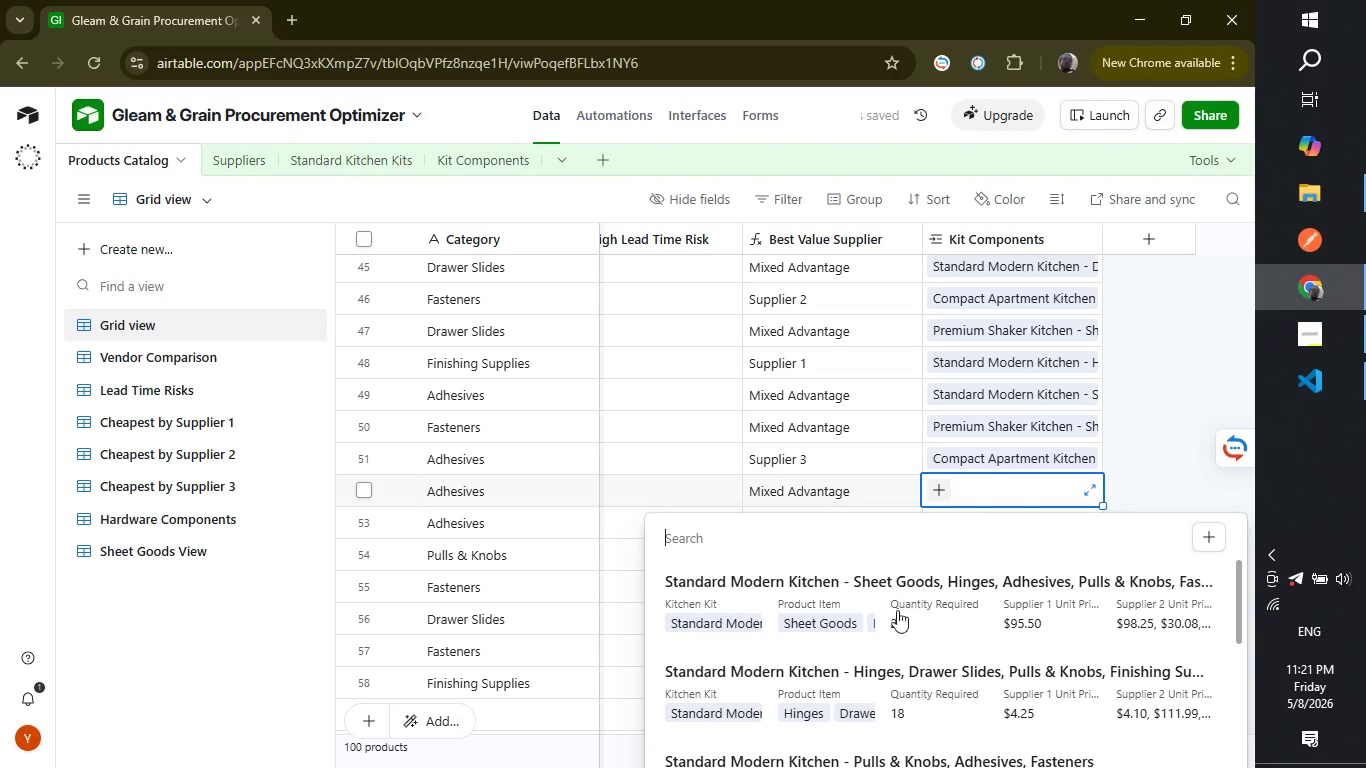 
scroll: coordinate [868, 661], scroll_direction: down, amount: 5.0
 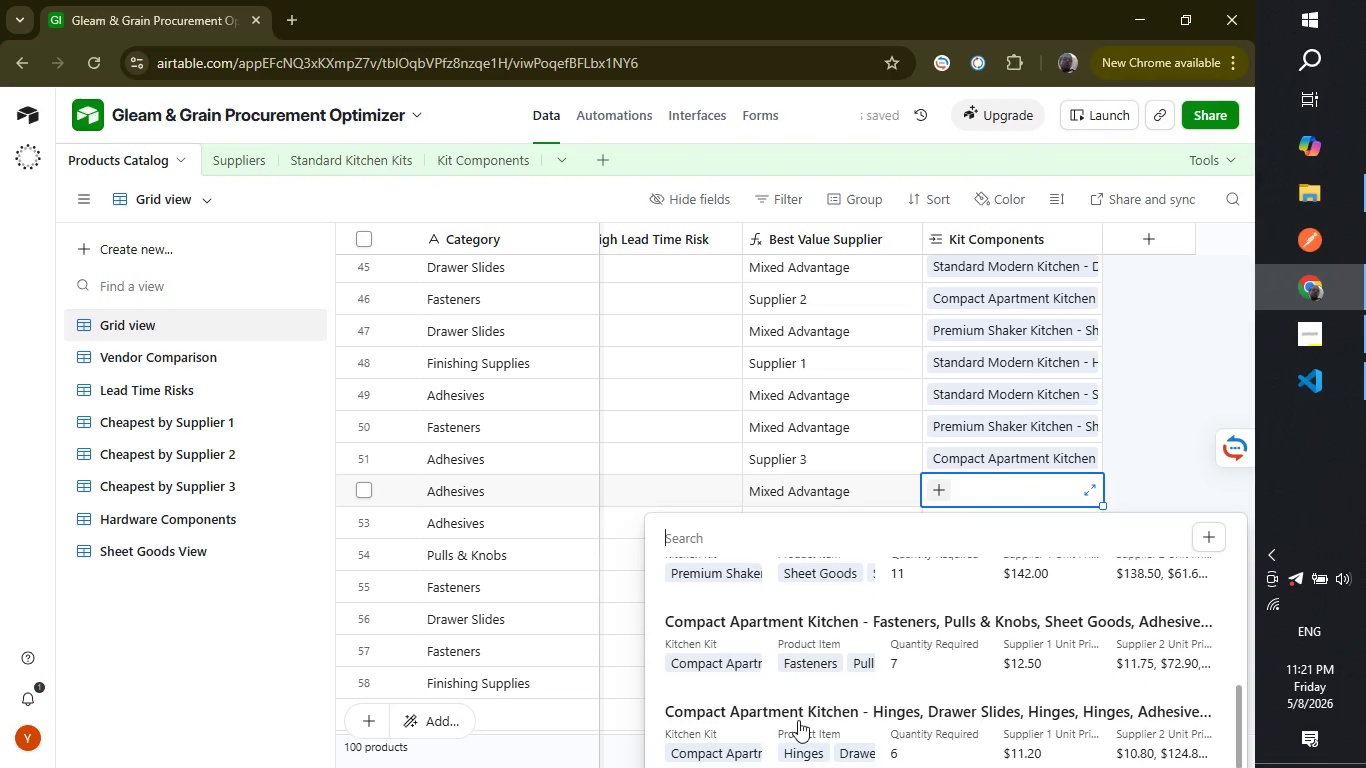 
left_click([798, 720])
 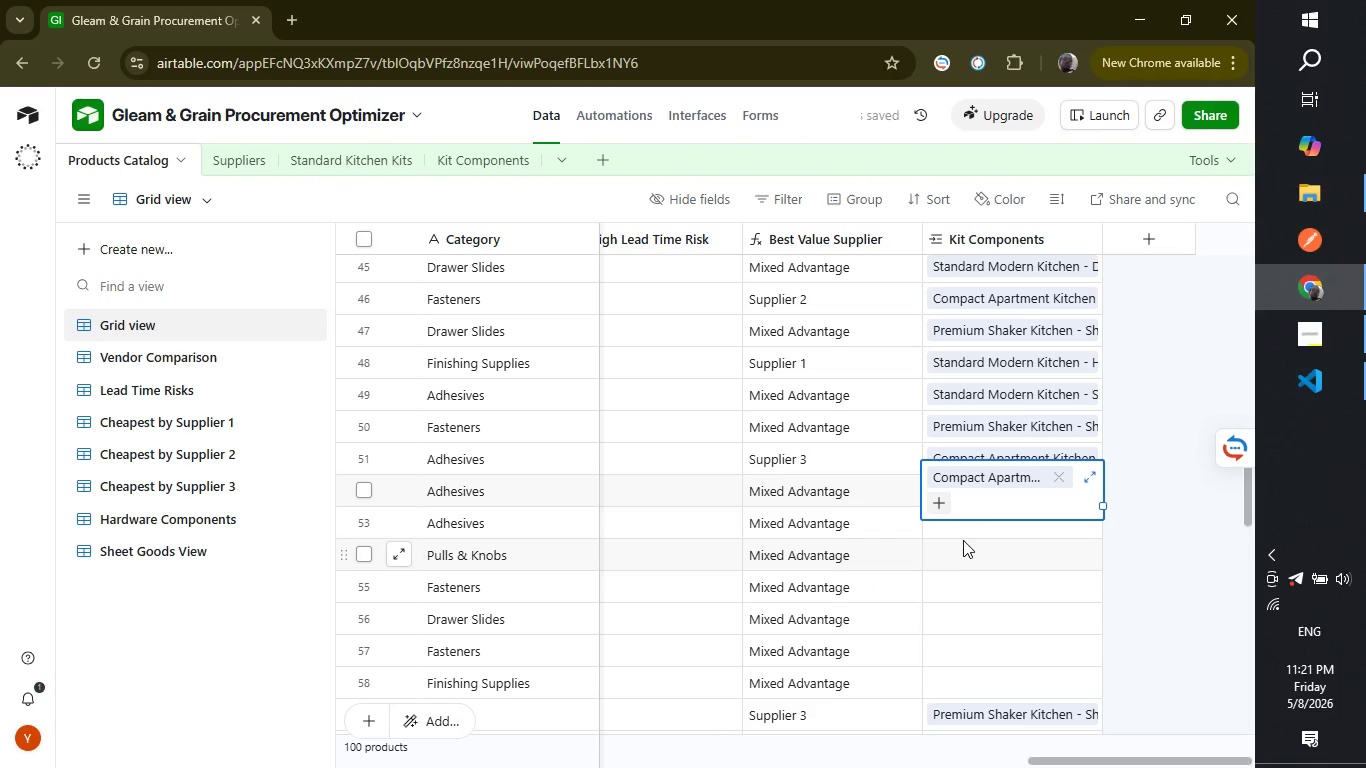 
left_click([966, 528])
 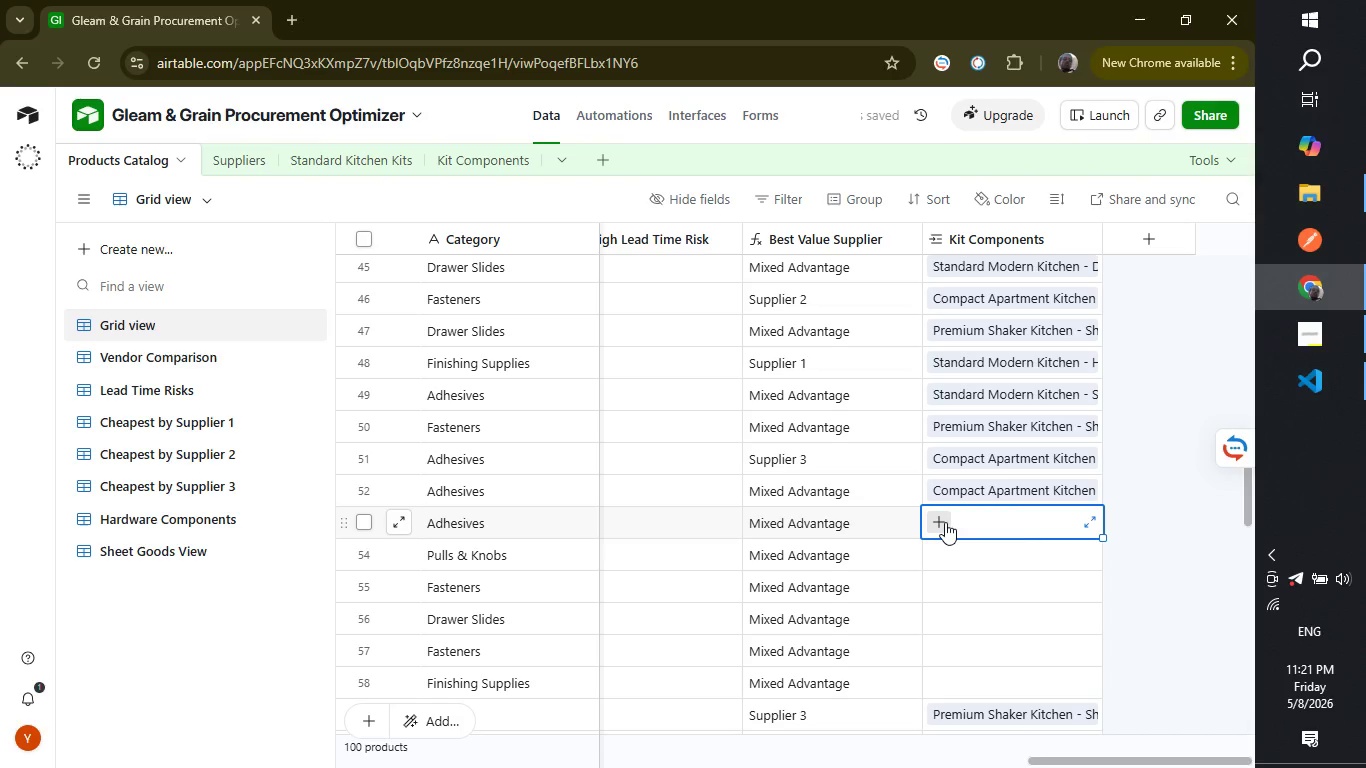 
left_click([945, 522])
 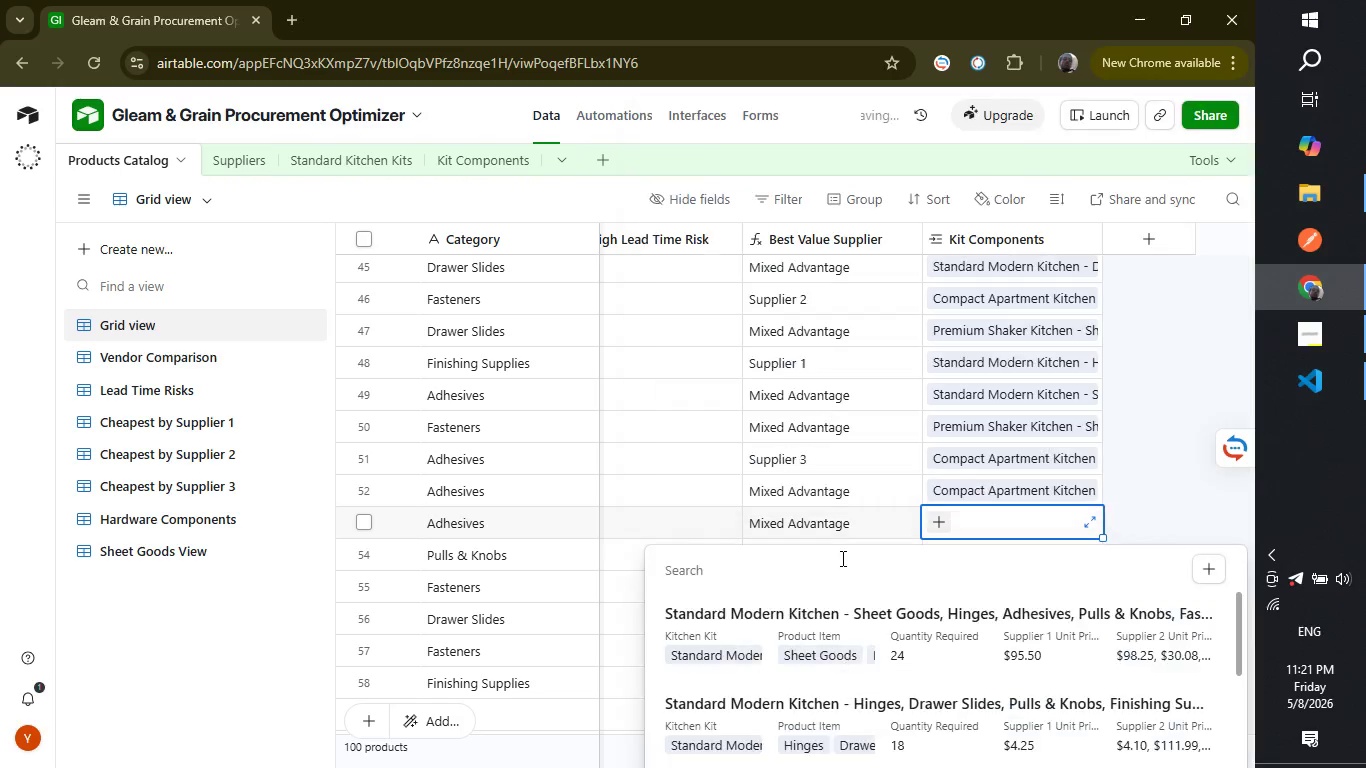 
scroll: coordinate [830, 600], scroll_direction: down, amount: 7.0
 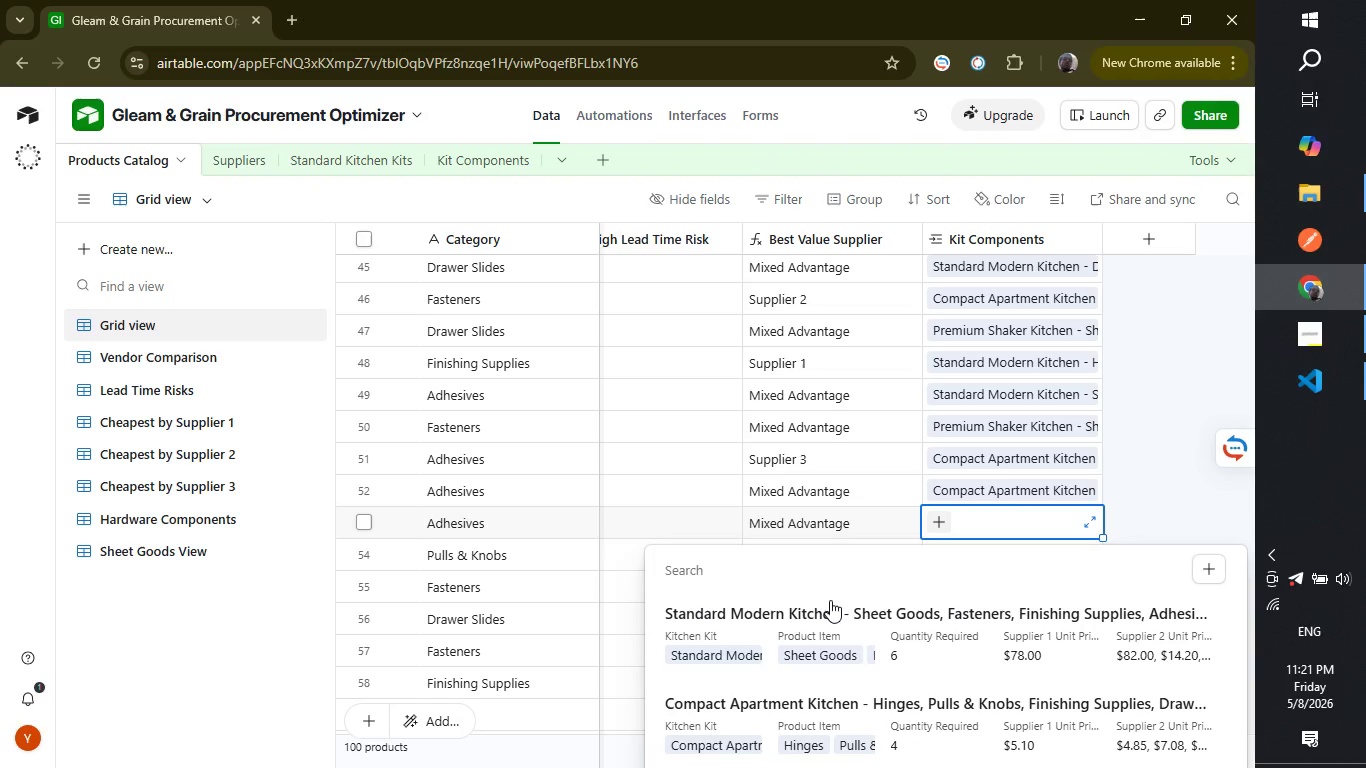 
left_click([825, 724])
 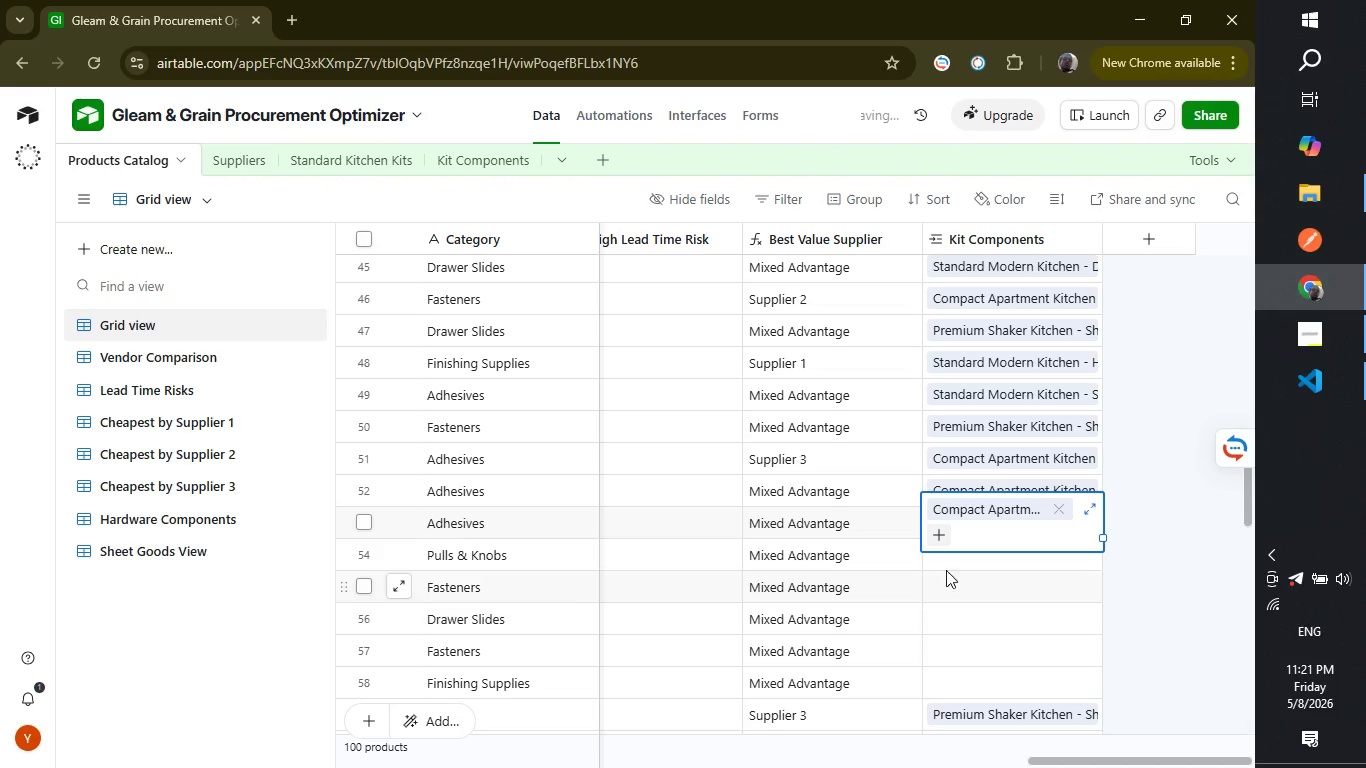 
left_click([952, 560])
 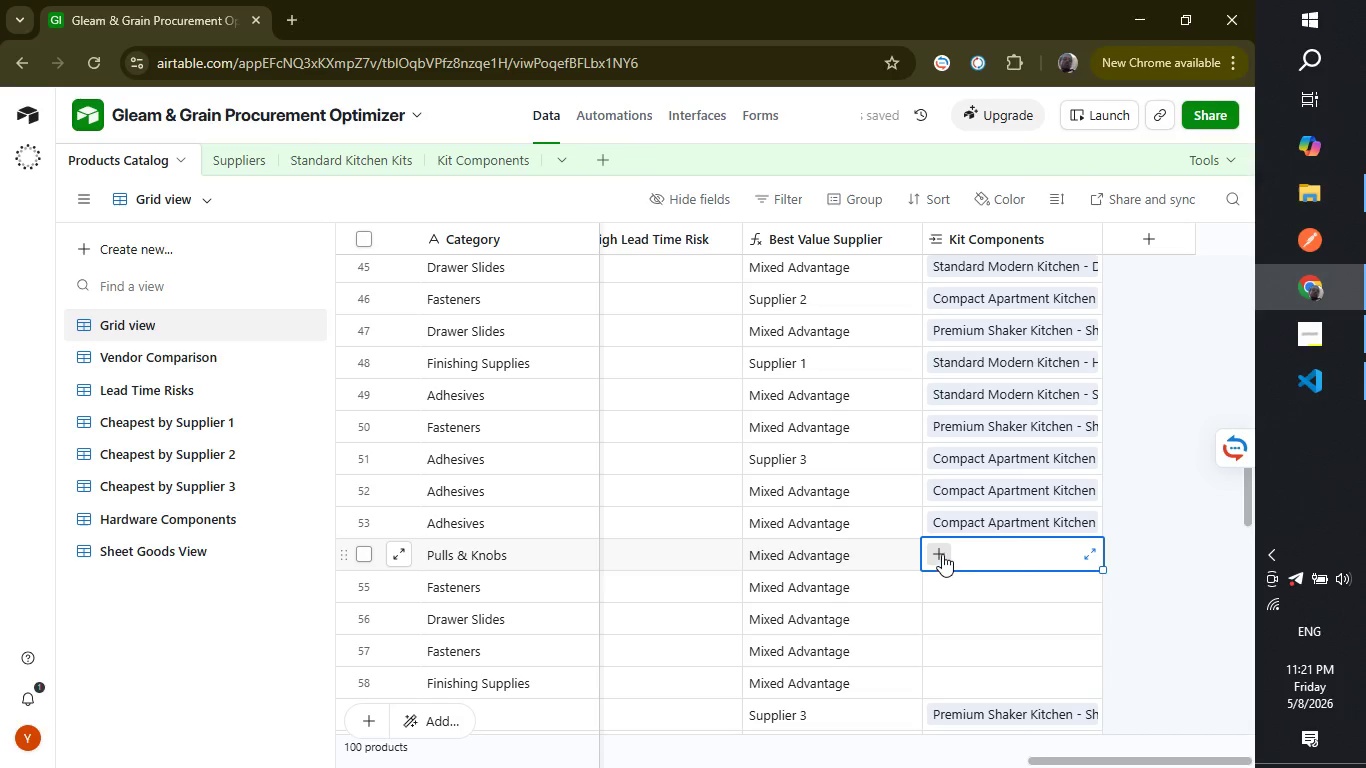 
left_click([942, 554])
 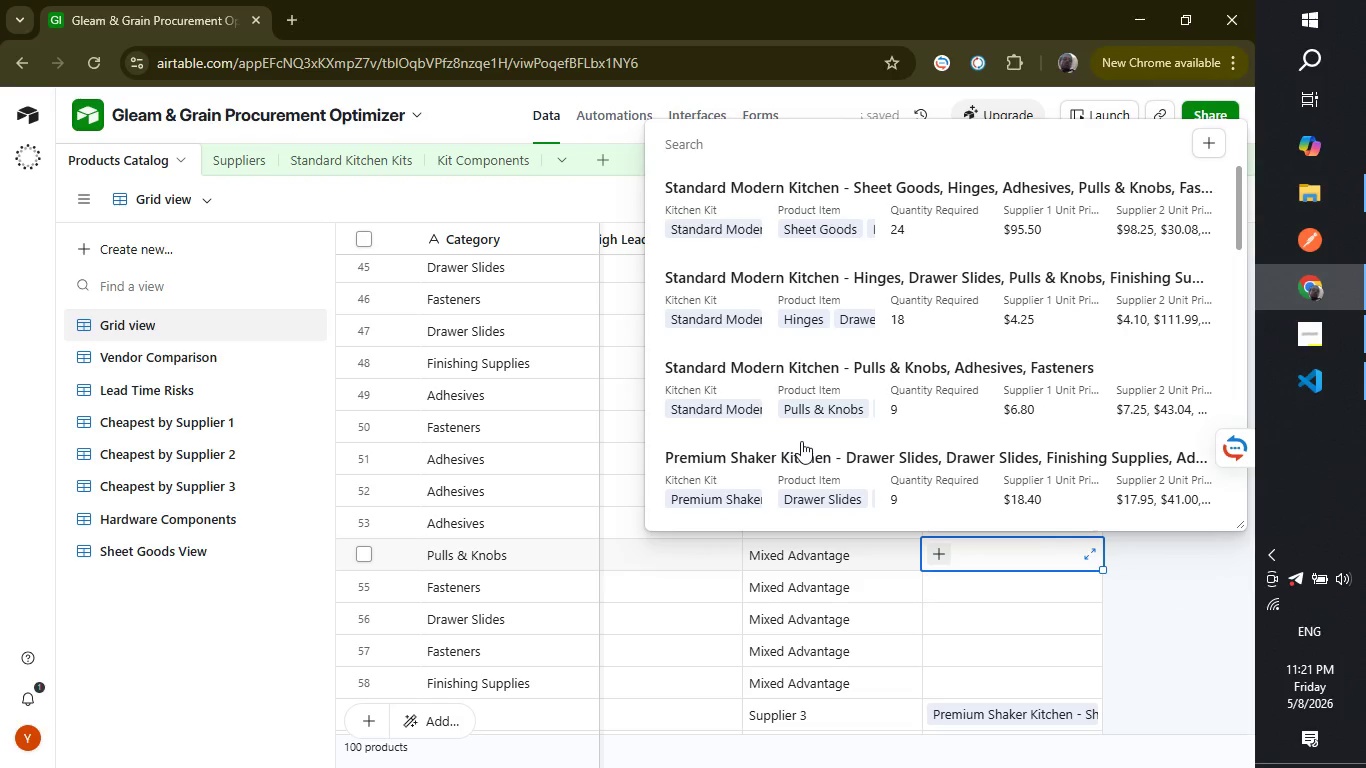 
left_click([794, 455])
 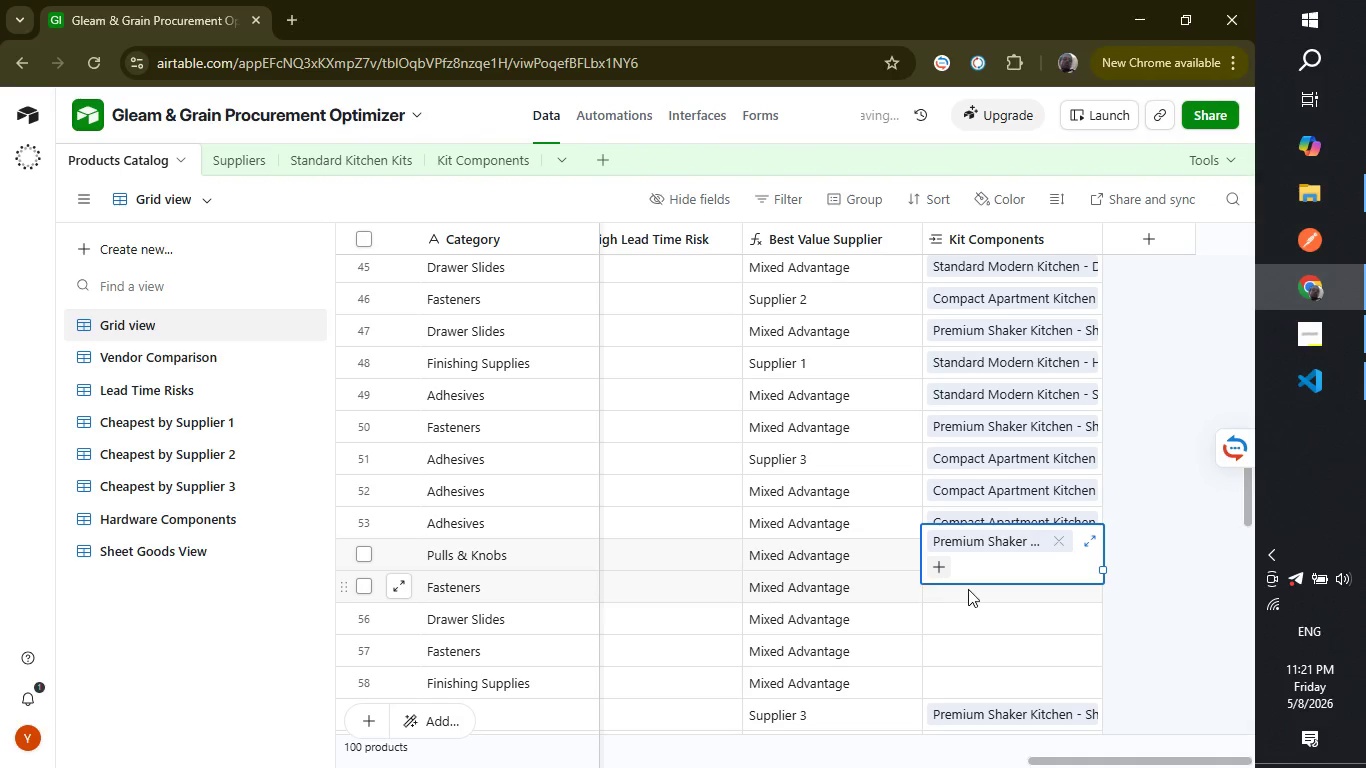 
left_click([968, 589])
 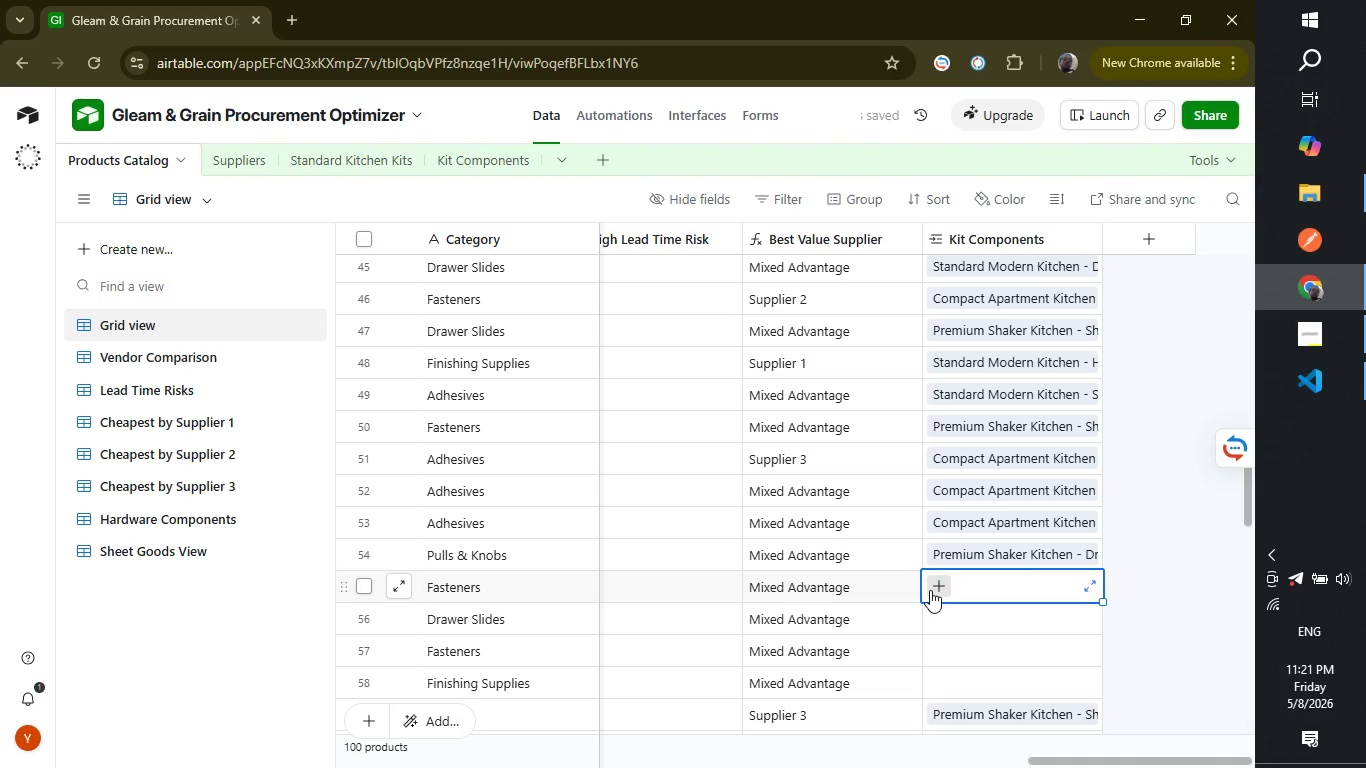 
left_click([930, 590])
 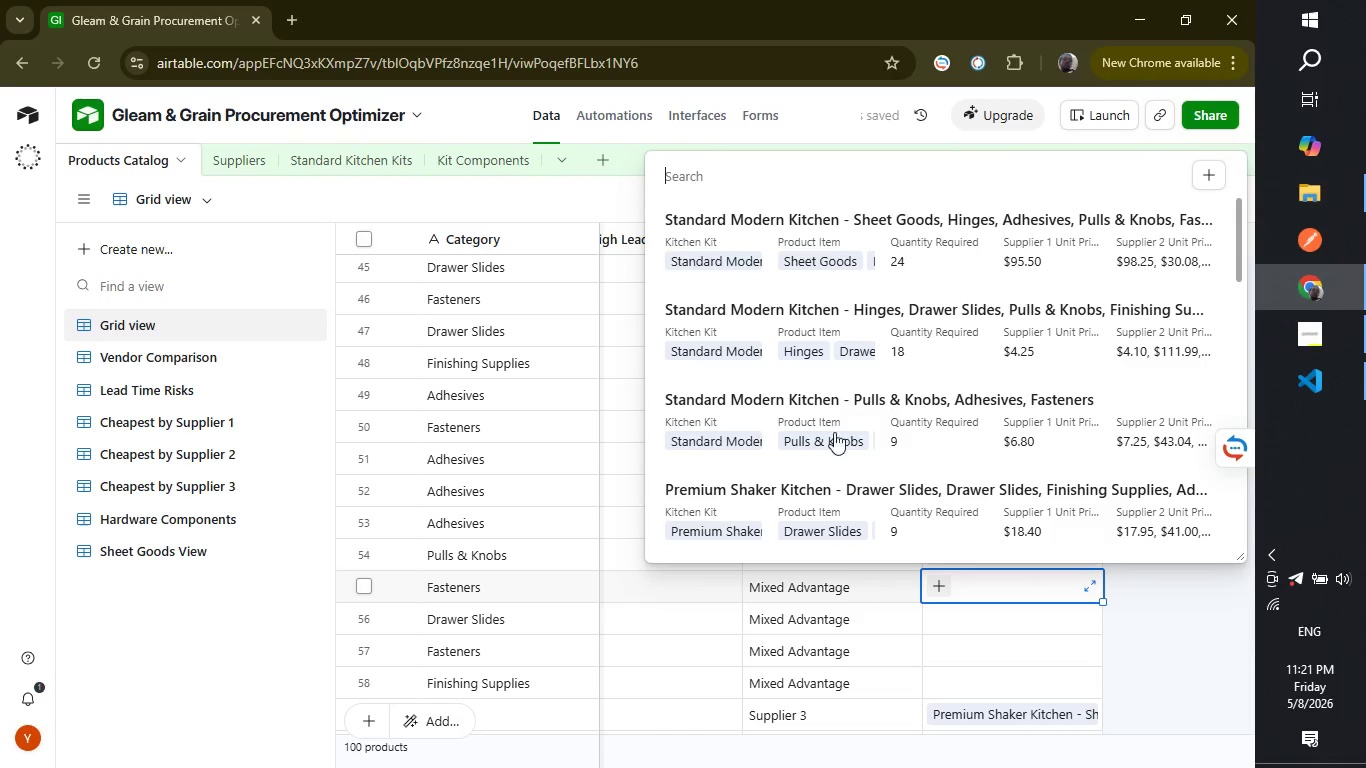 
scroll: coordinate [846, 385], scroll_direction: down, amount: 1.0
 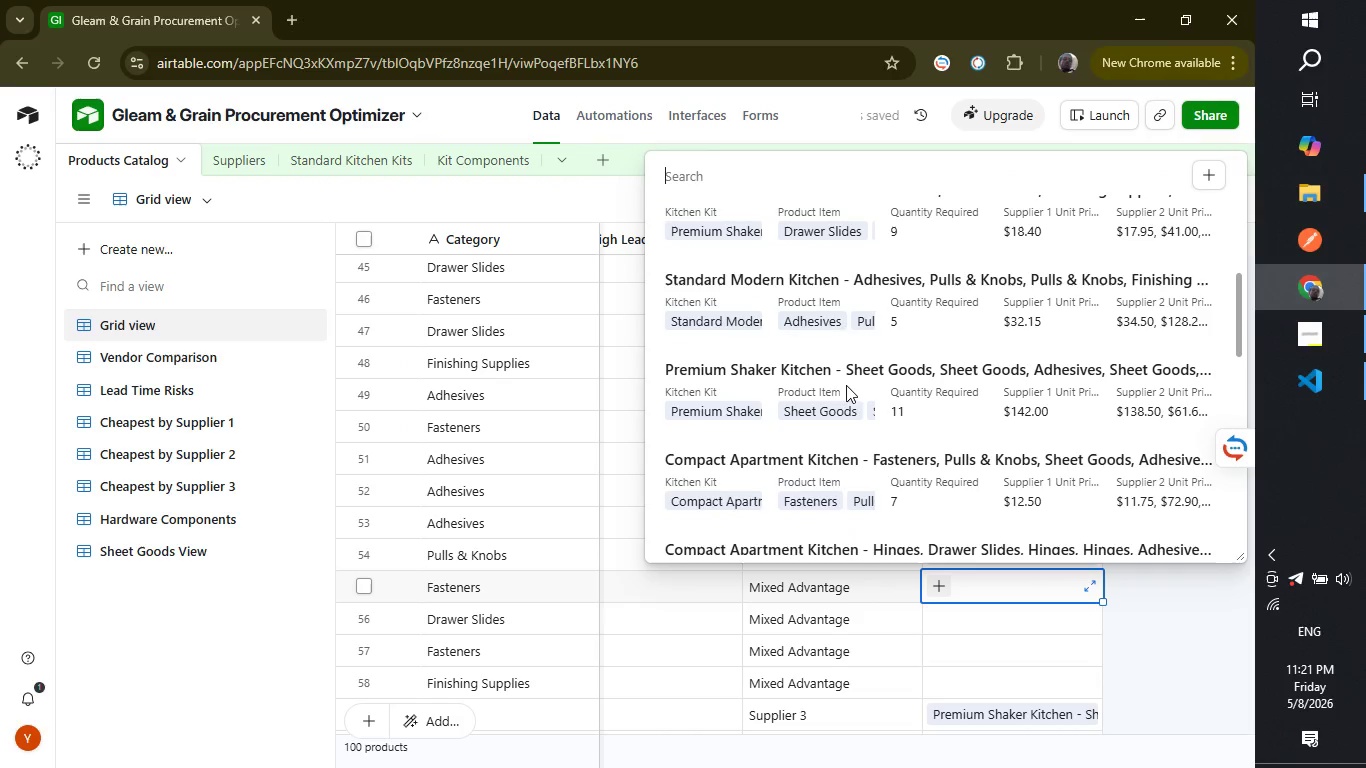 
left_click([840, 375])
 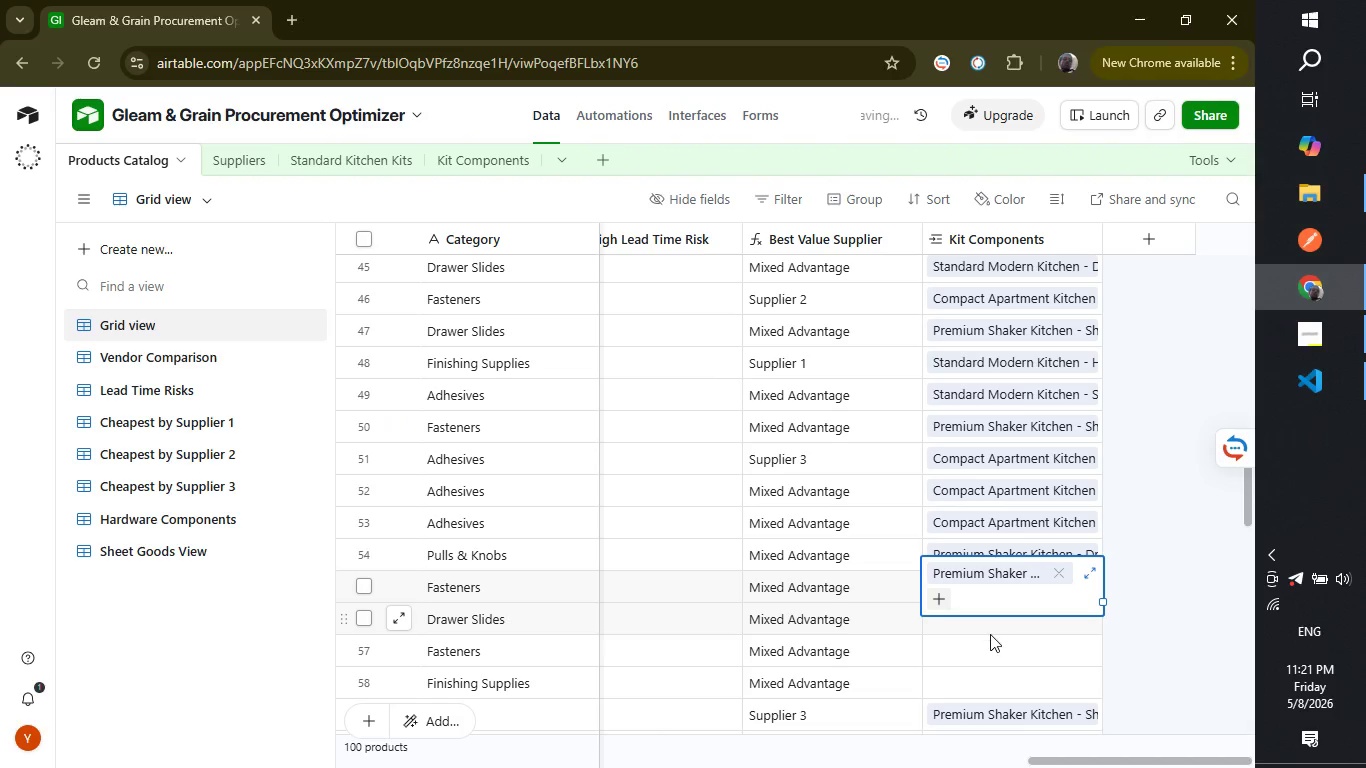 
left_click([976, 636])
 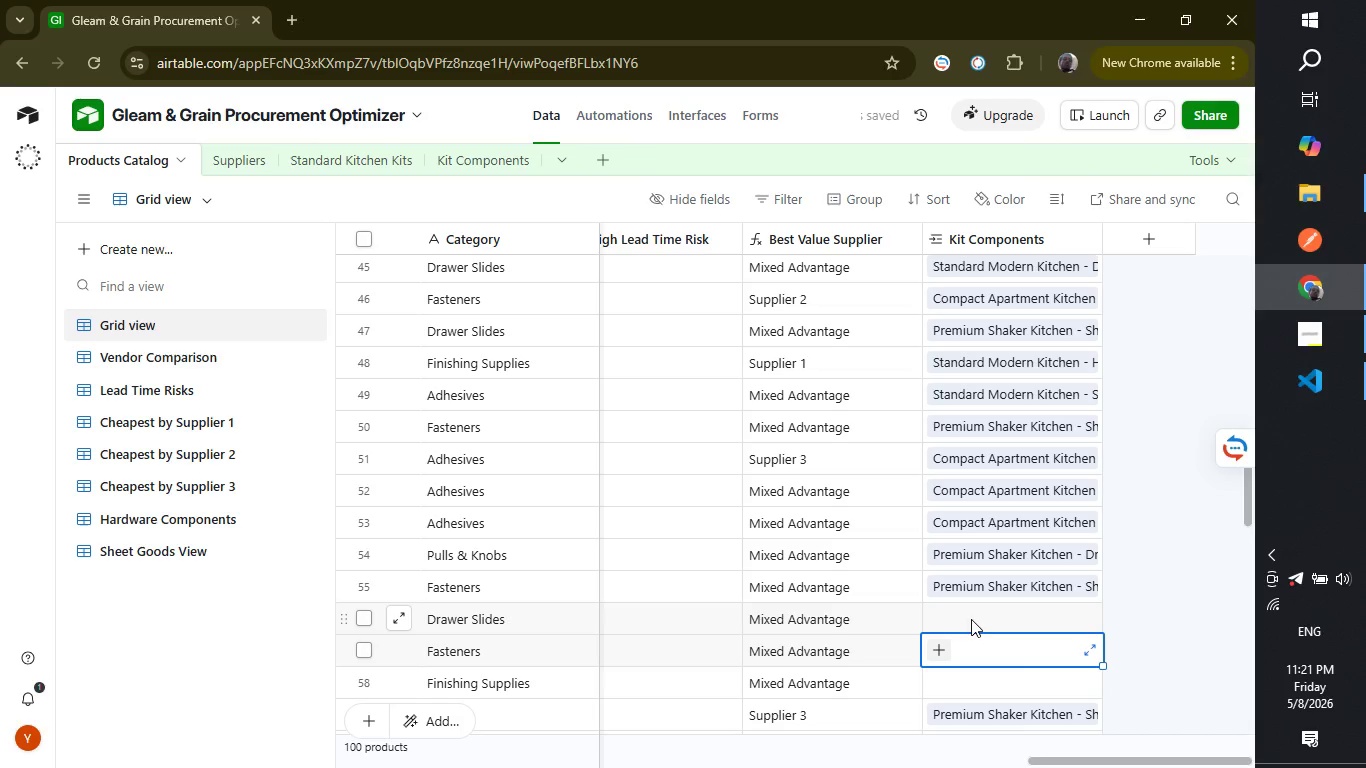 
left_click([971, 619])
 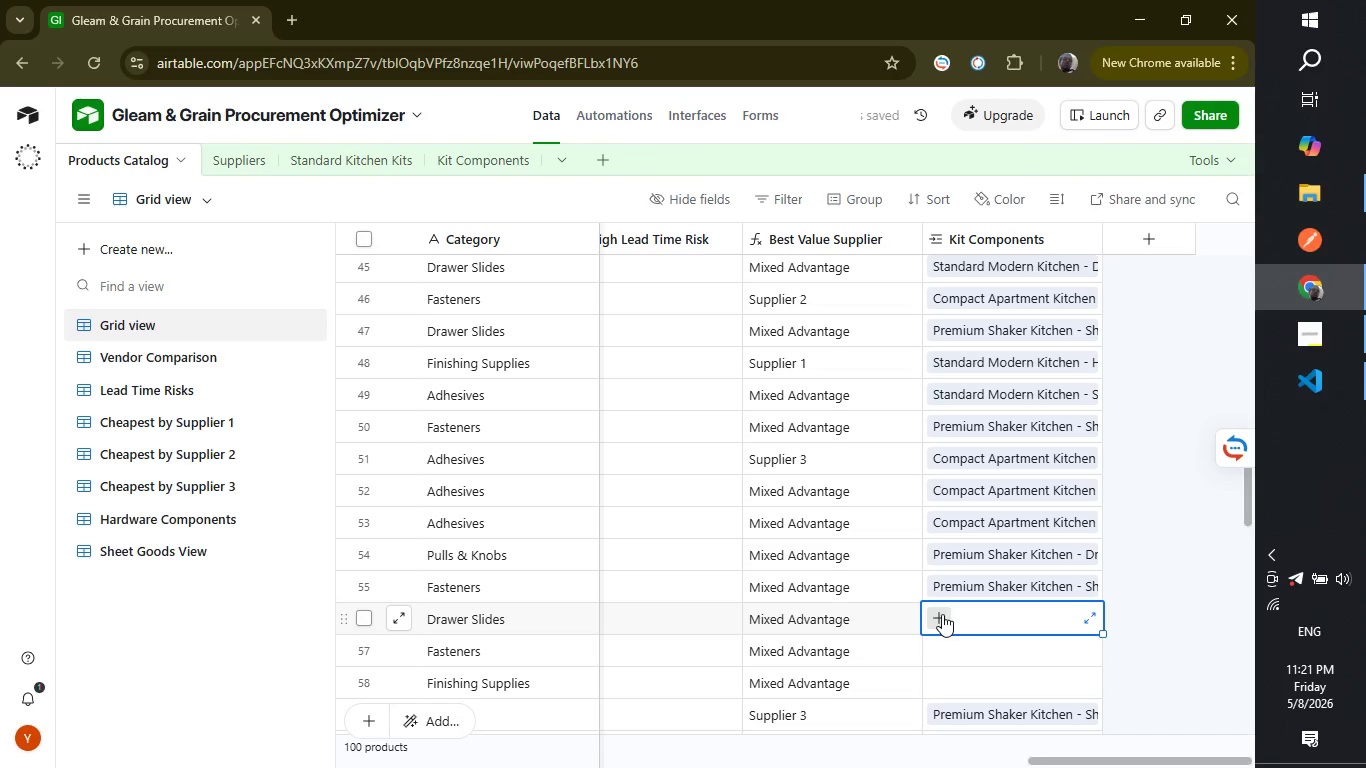 
left_click([941, 614])
 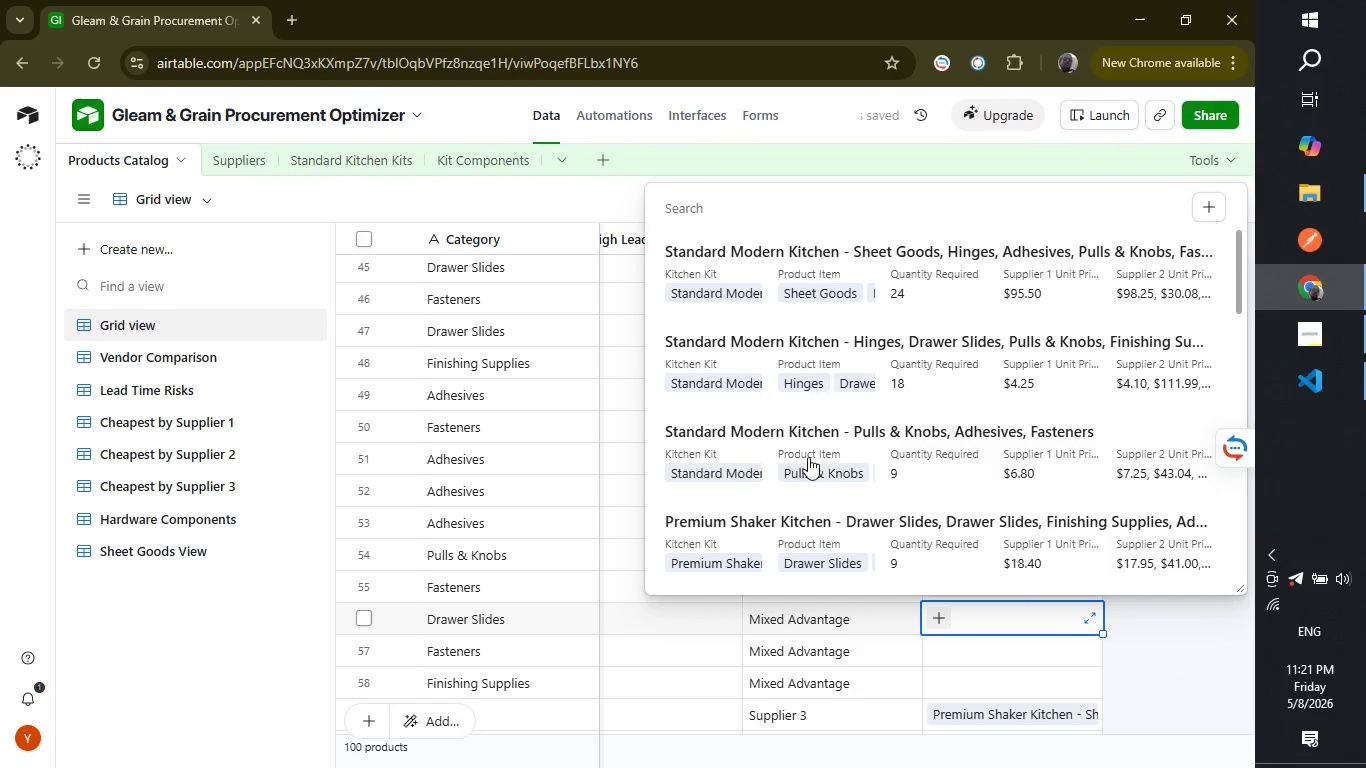 
scroll: coordinate [832, 351], scroll_direction: down, amount: 2.0
 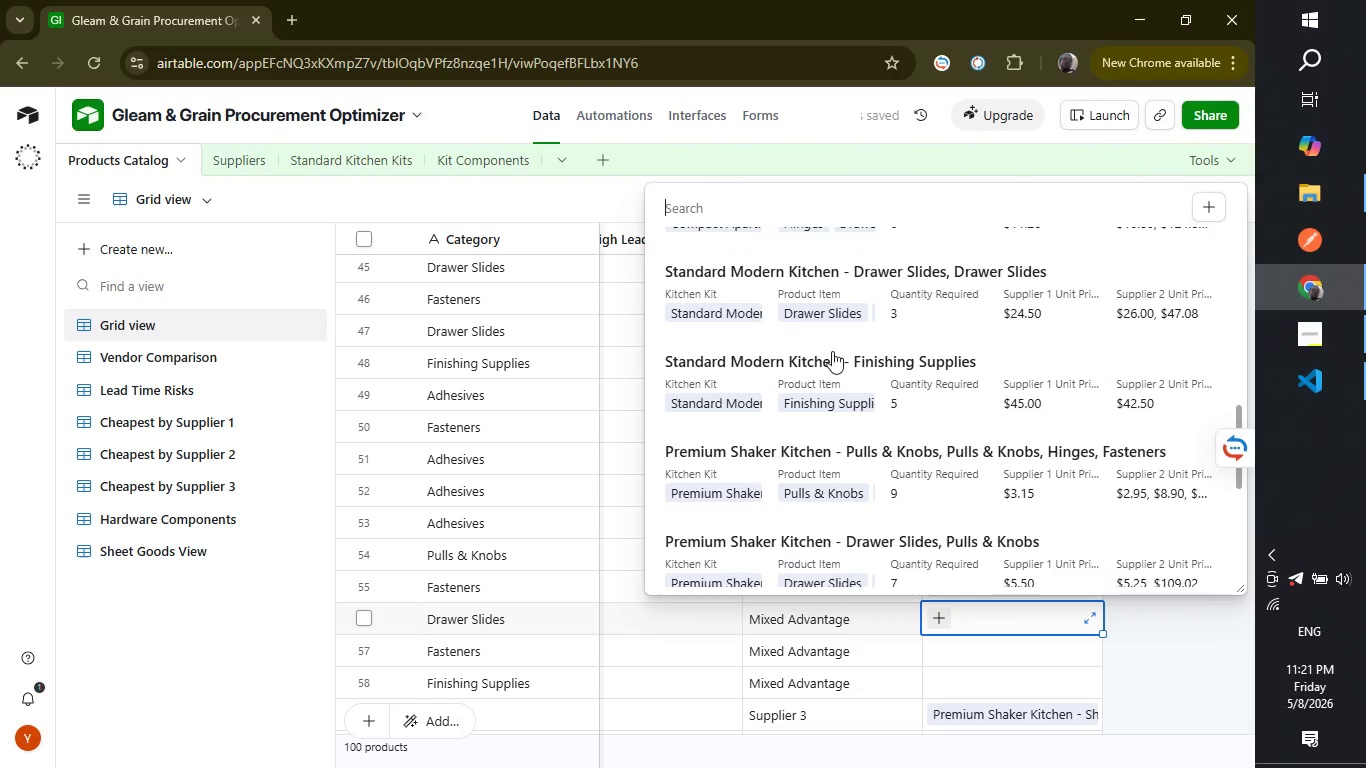 
left_click([775, 476])
 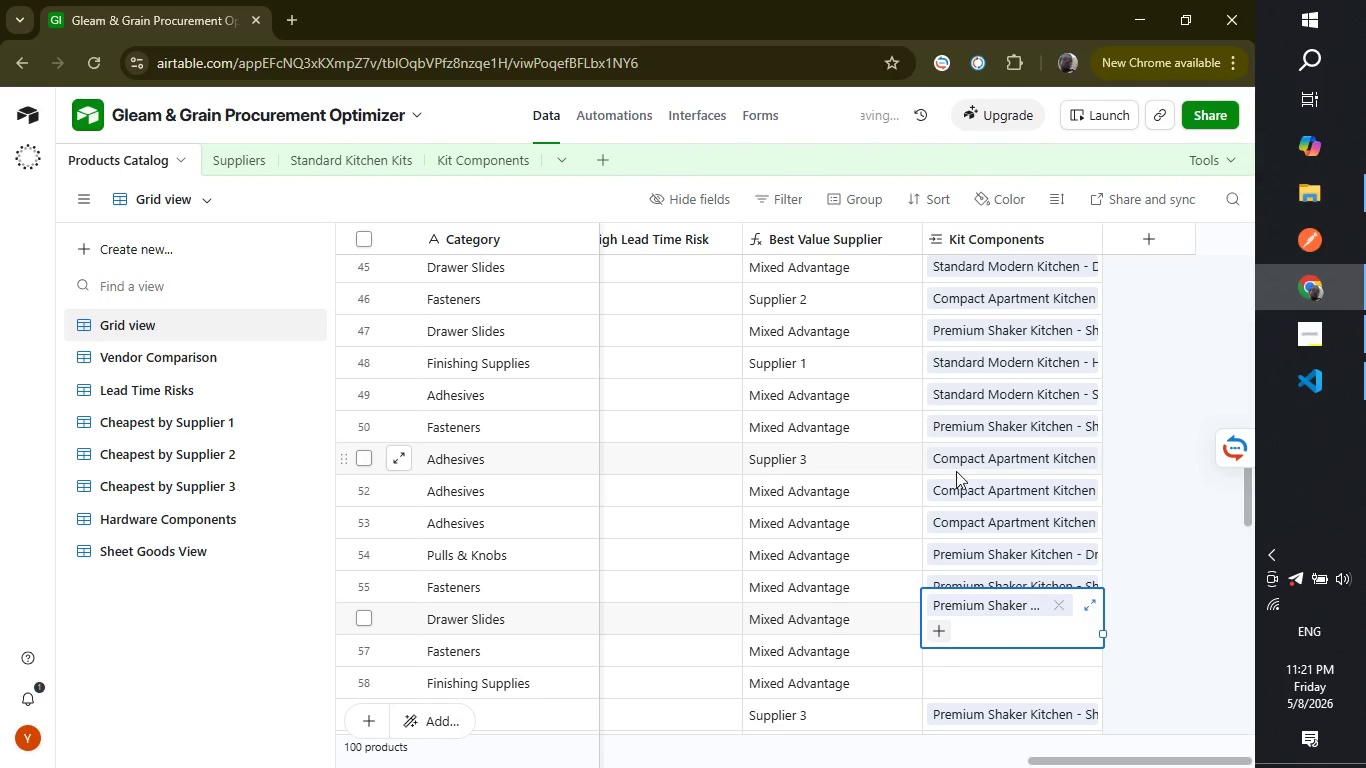 
scroll: coordinate [960, 472], scroll_direction: down, amount: 1.0
 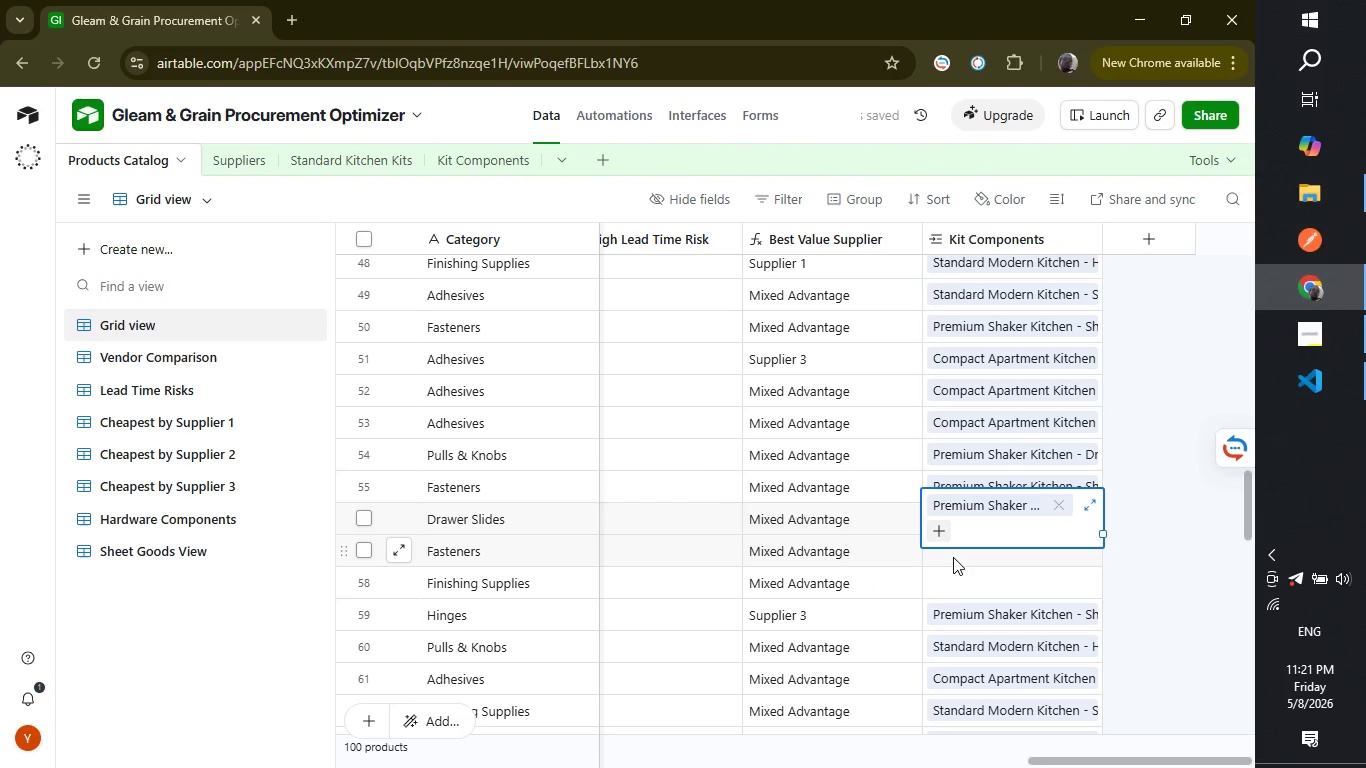 
left_click([953, 557])
 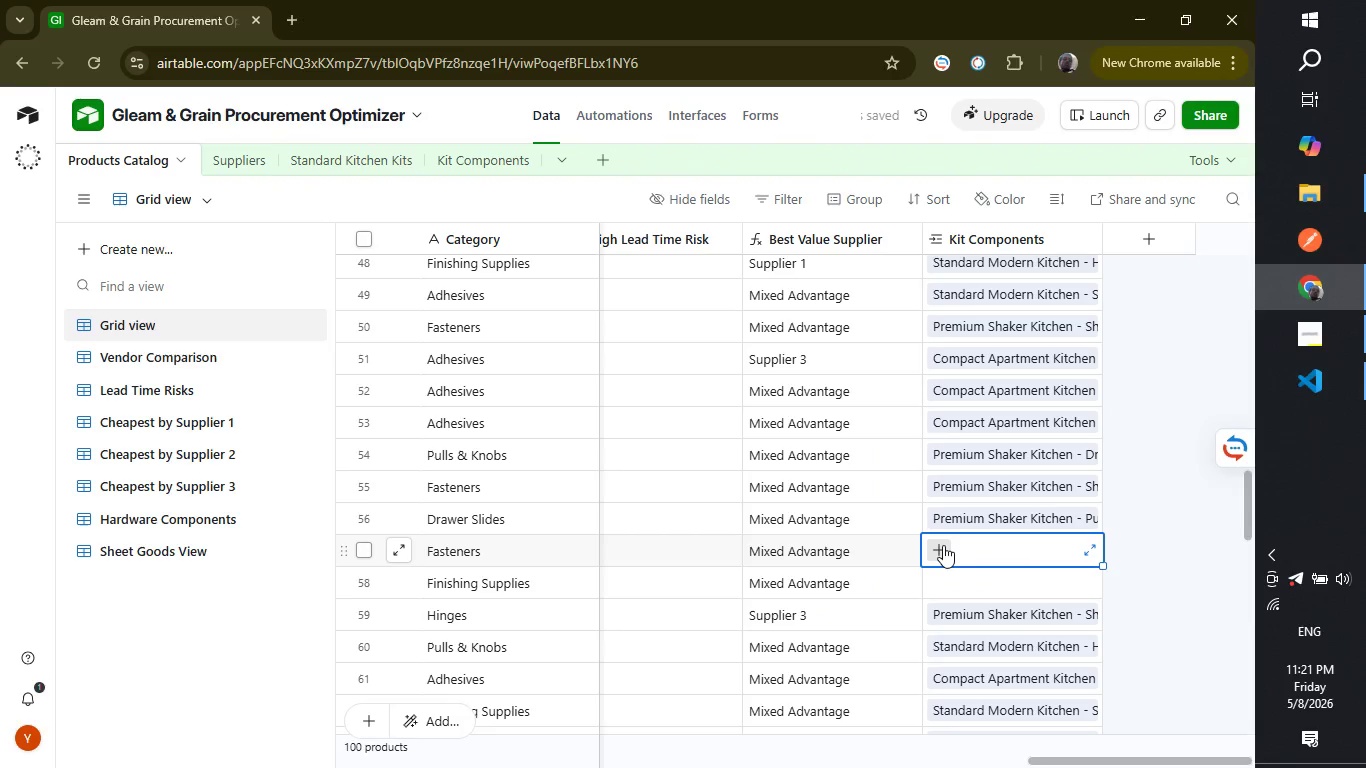 
left_click([943, 545])
 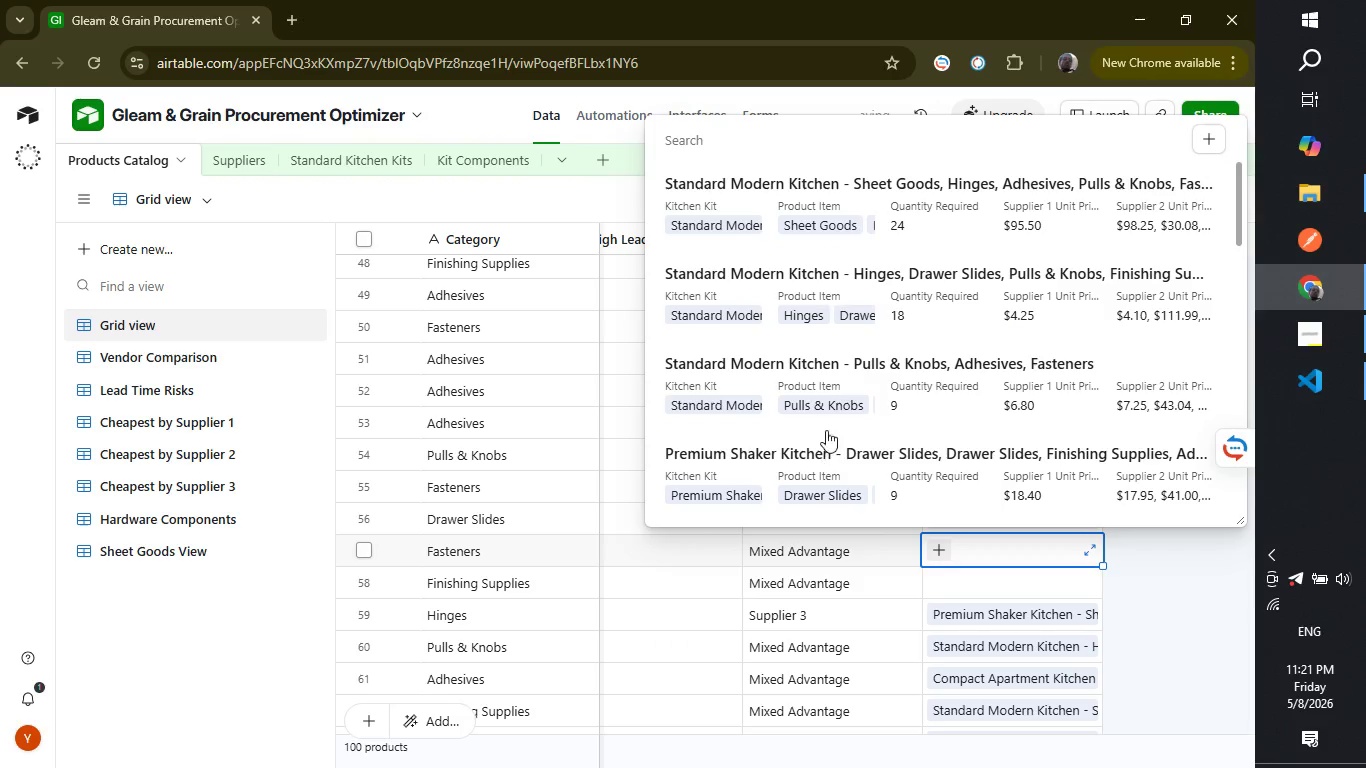 
scroll: coordinate [846, 362], scroll_direction: down, amount: 4.0
 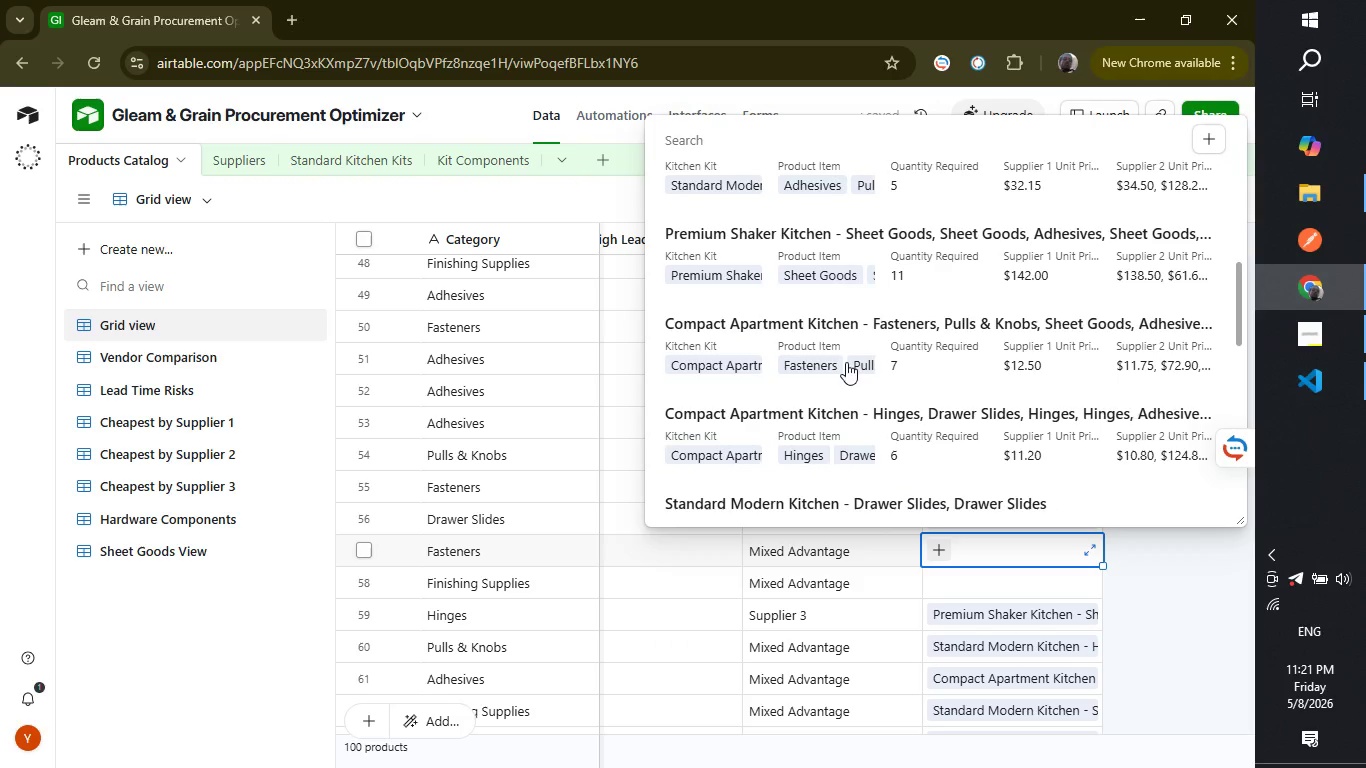 
scroll: coordinate [846, 362], scroll_direction: up, amount: 4.0
 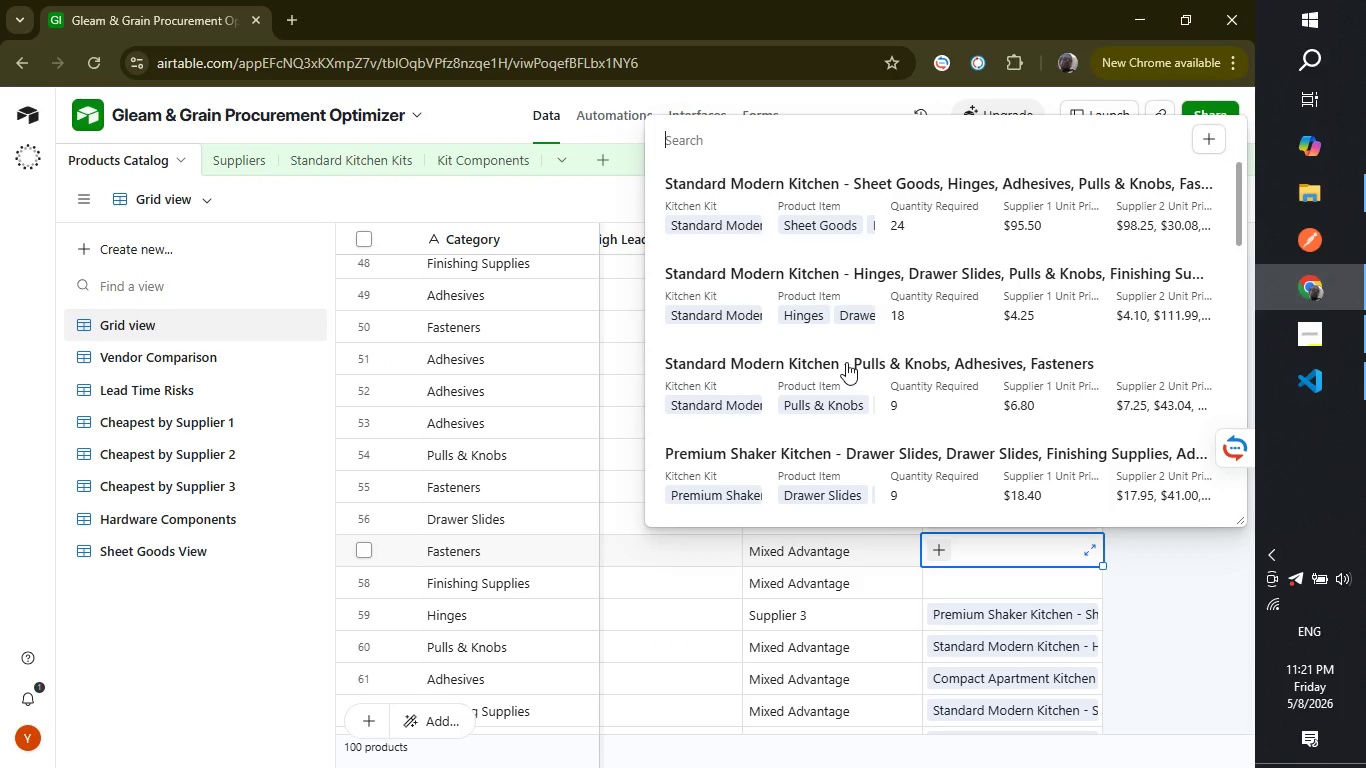 
scroll: coordinate [846, 362], scroll_direction: down, amount: 1.0
 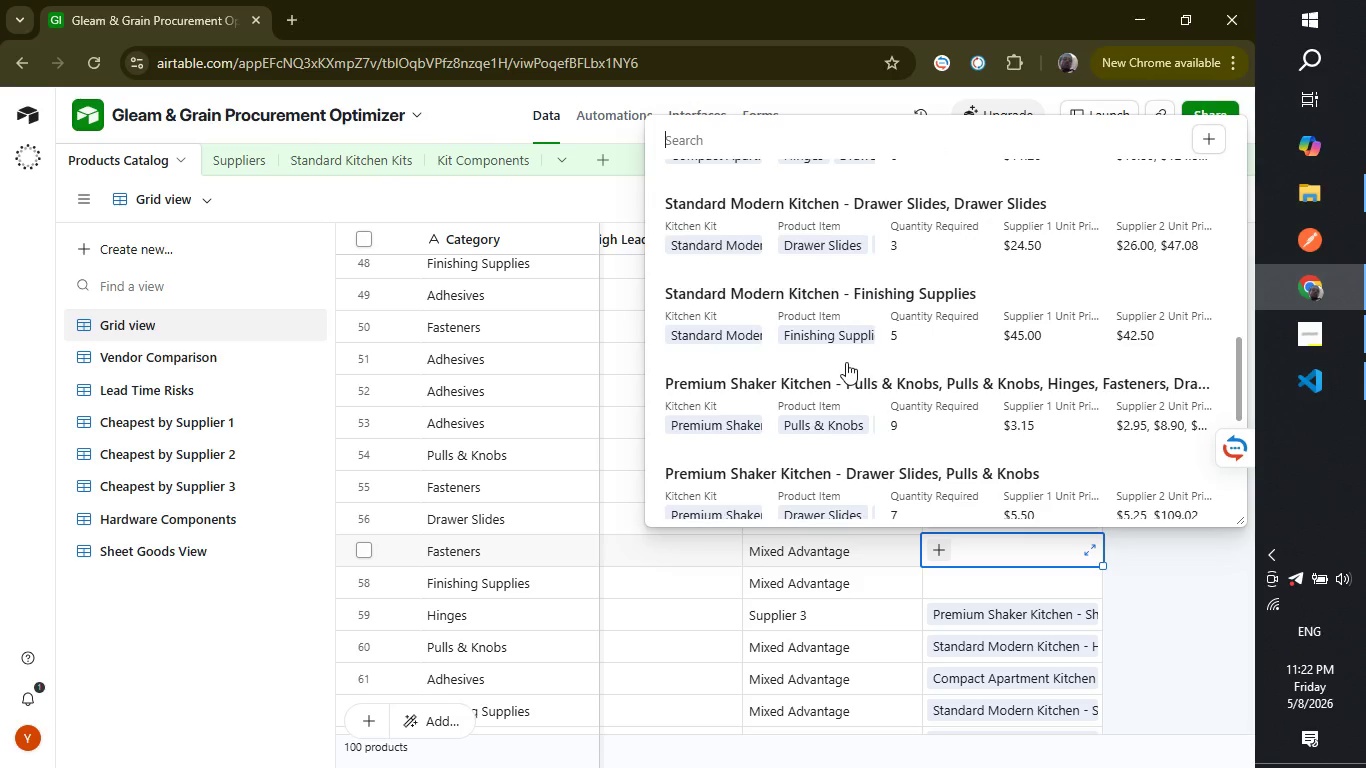 
left_click([803, 381])
 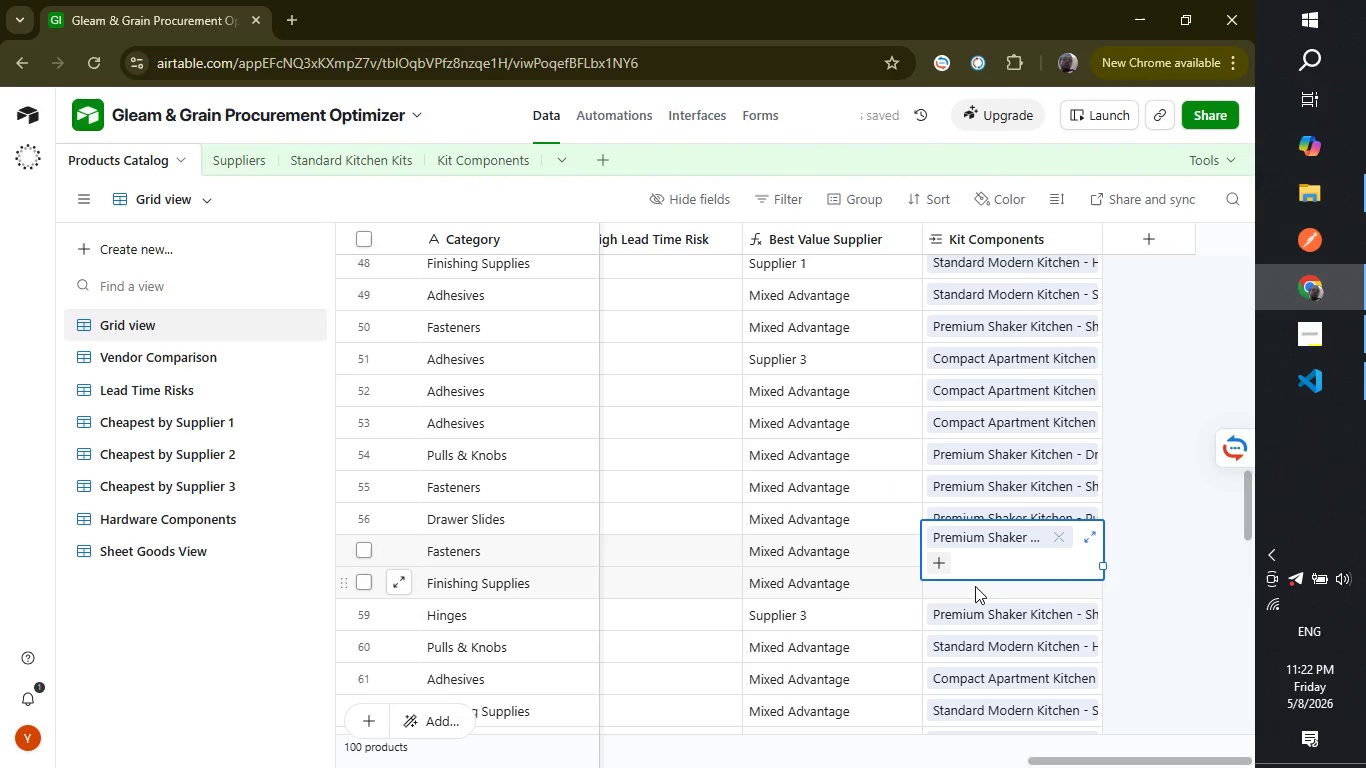 
left_click([975, 586])
 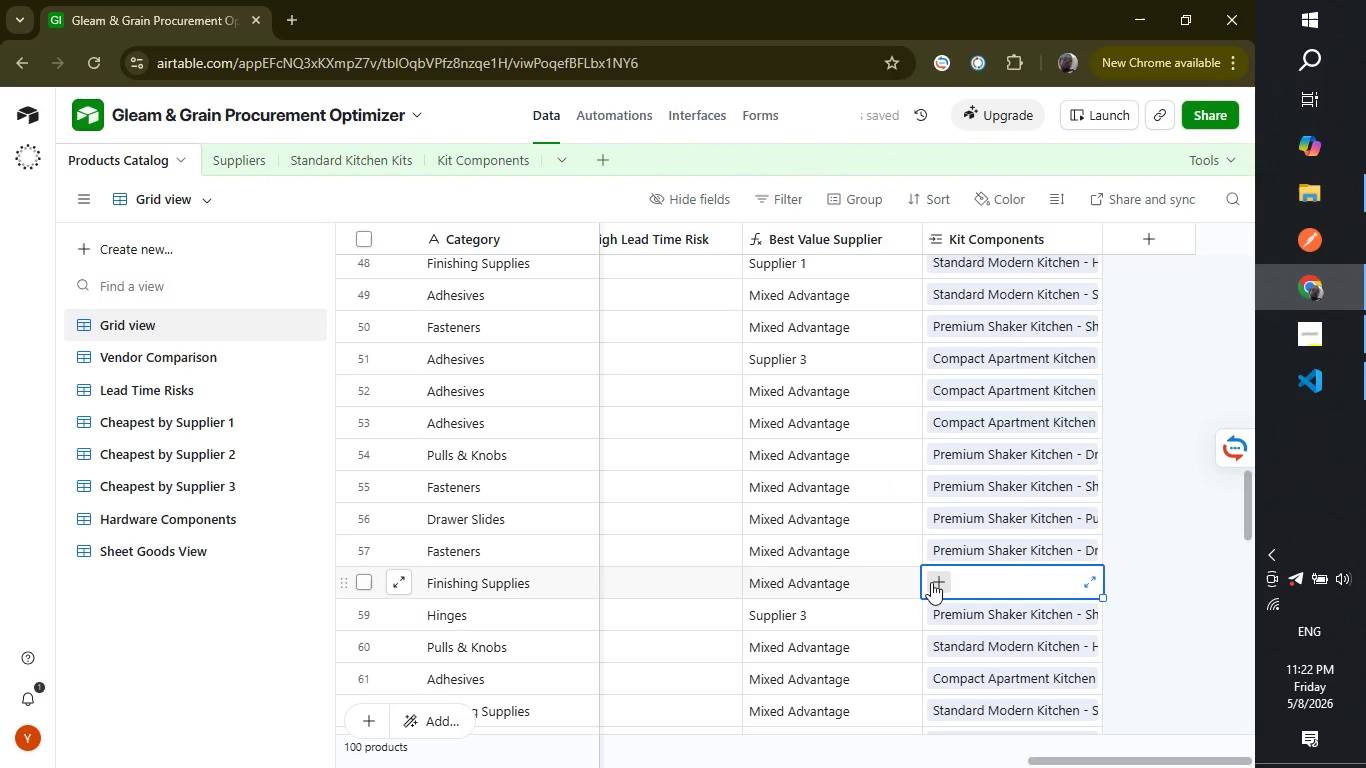 
left_click([931, 582])
 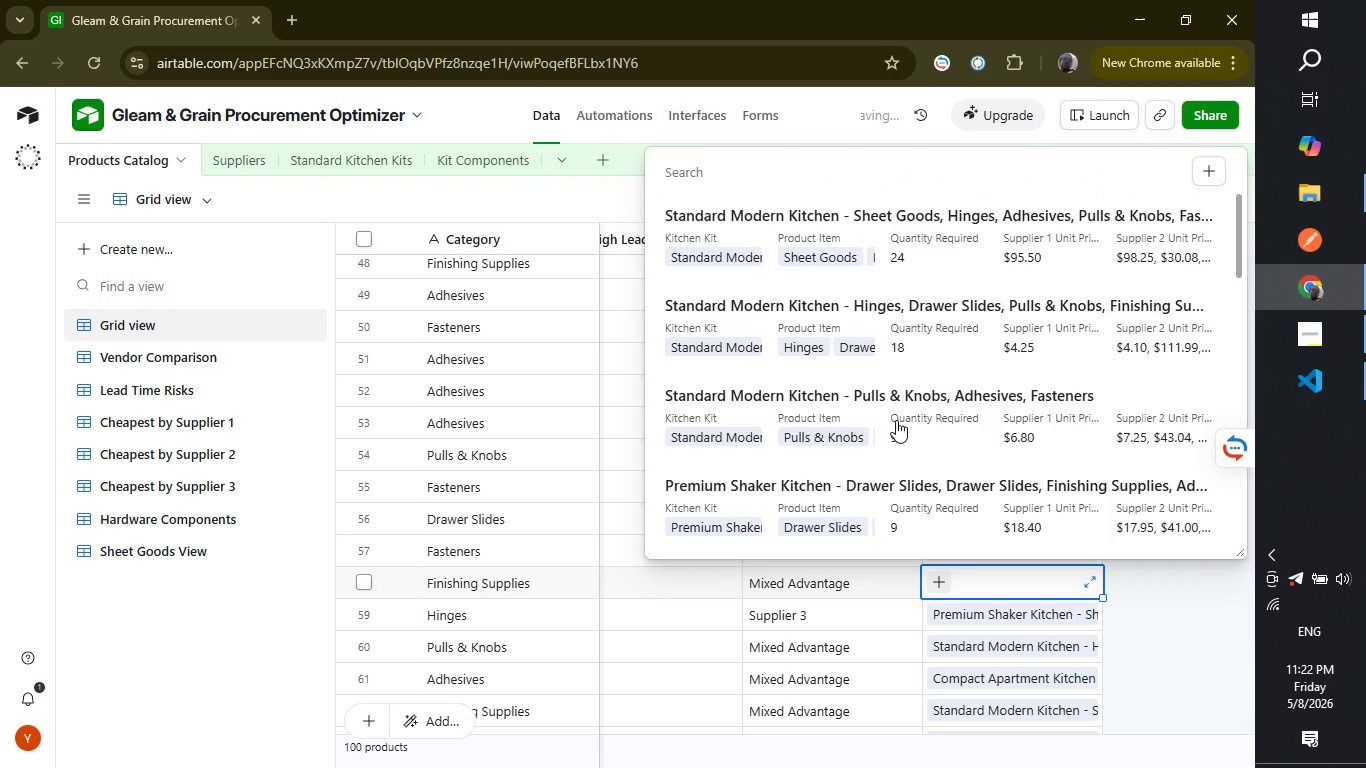 
scroll: coordinate [880, 347], scroll_direction: down, amount: 3.0
 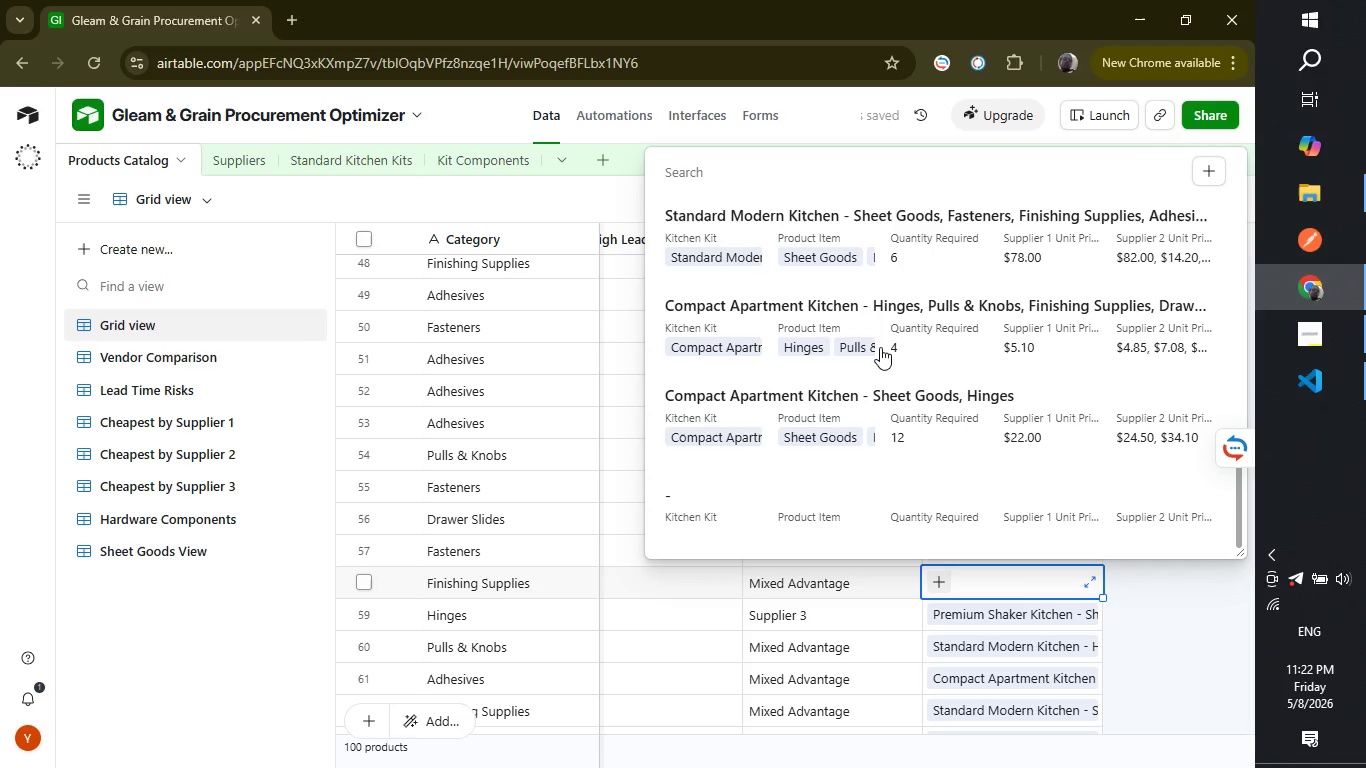 
scroll: coordinate [880, 347], scroll_direction: up, amount: 1.0
 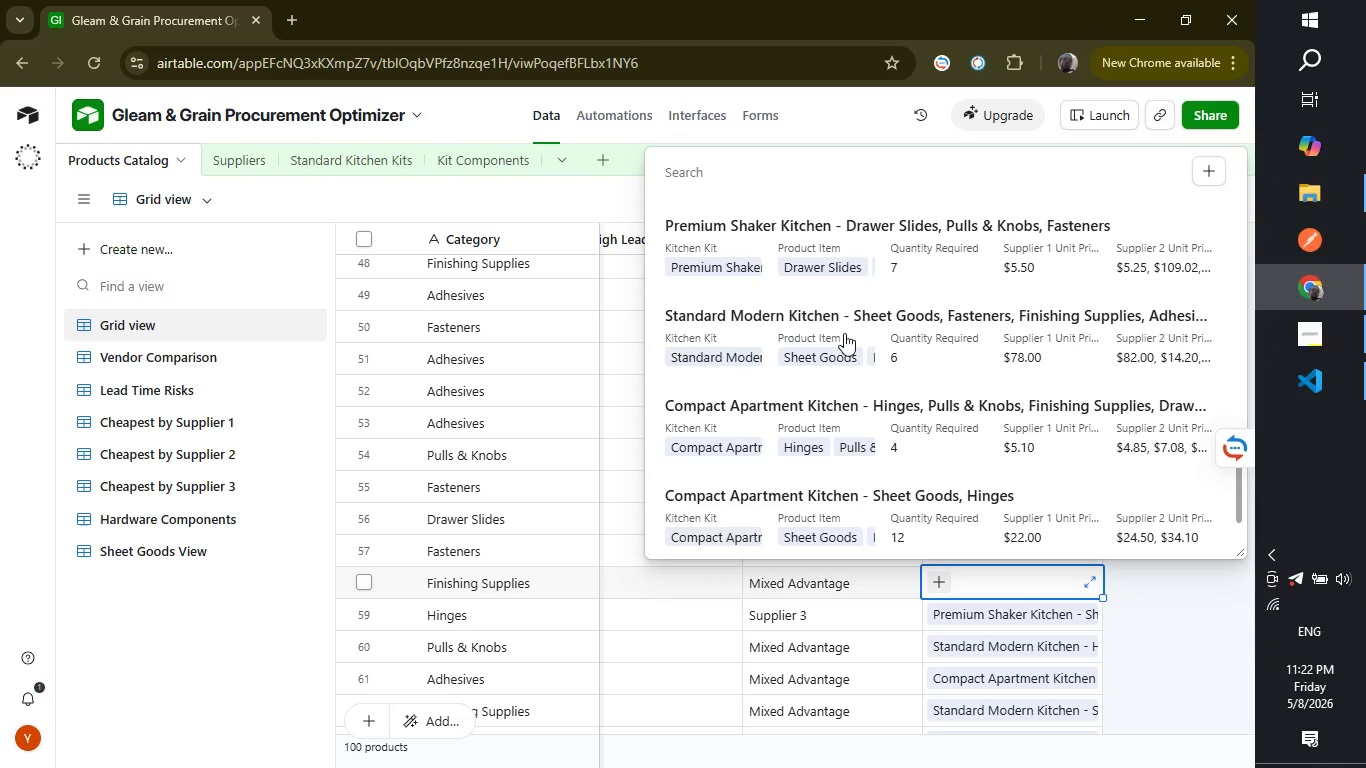 
scroll: coordinate [844, 333], scroll_direction: down, amount: 3.0
 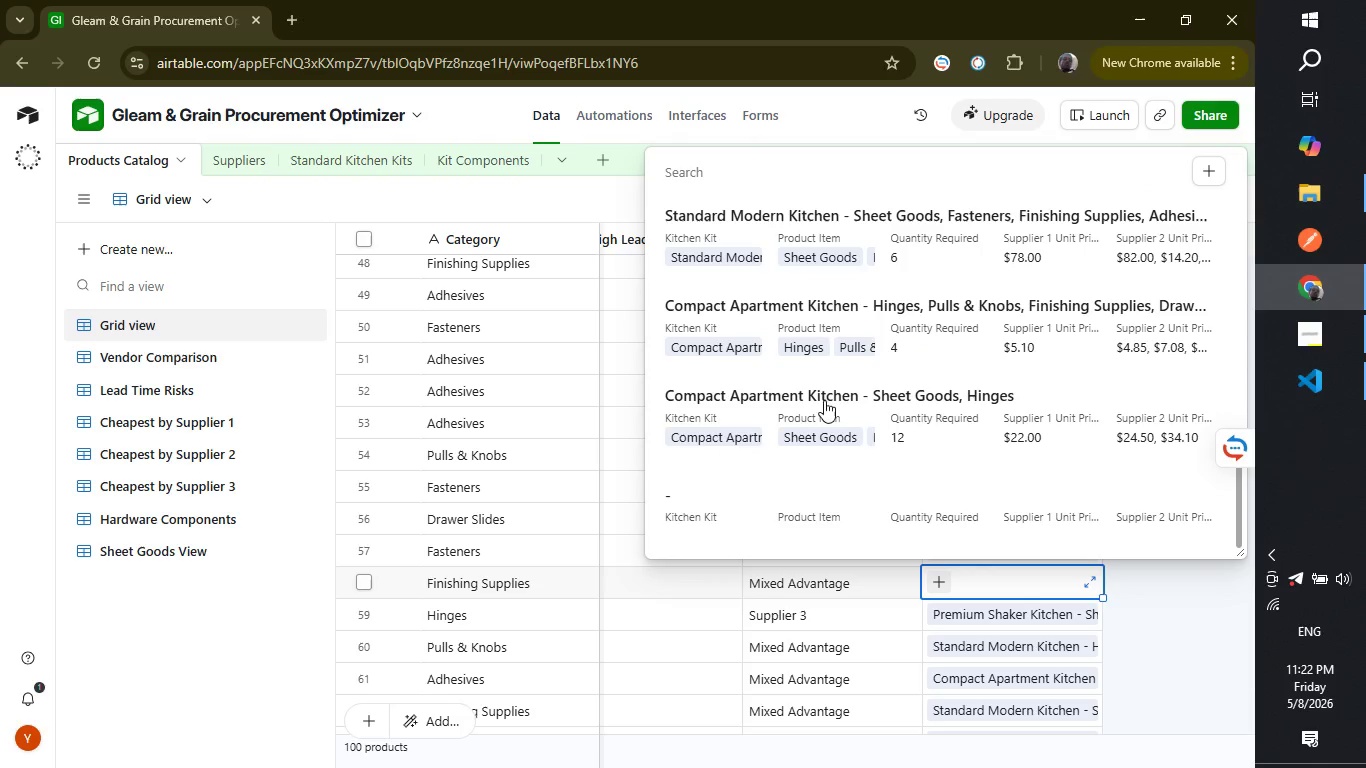 
left_click([817, 407])
 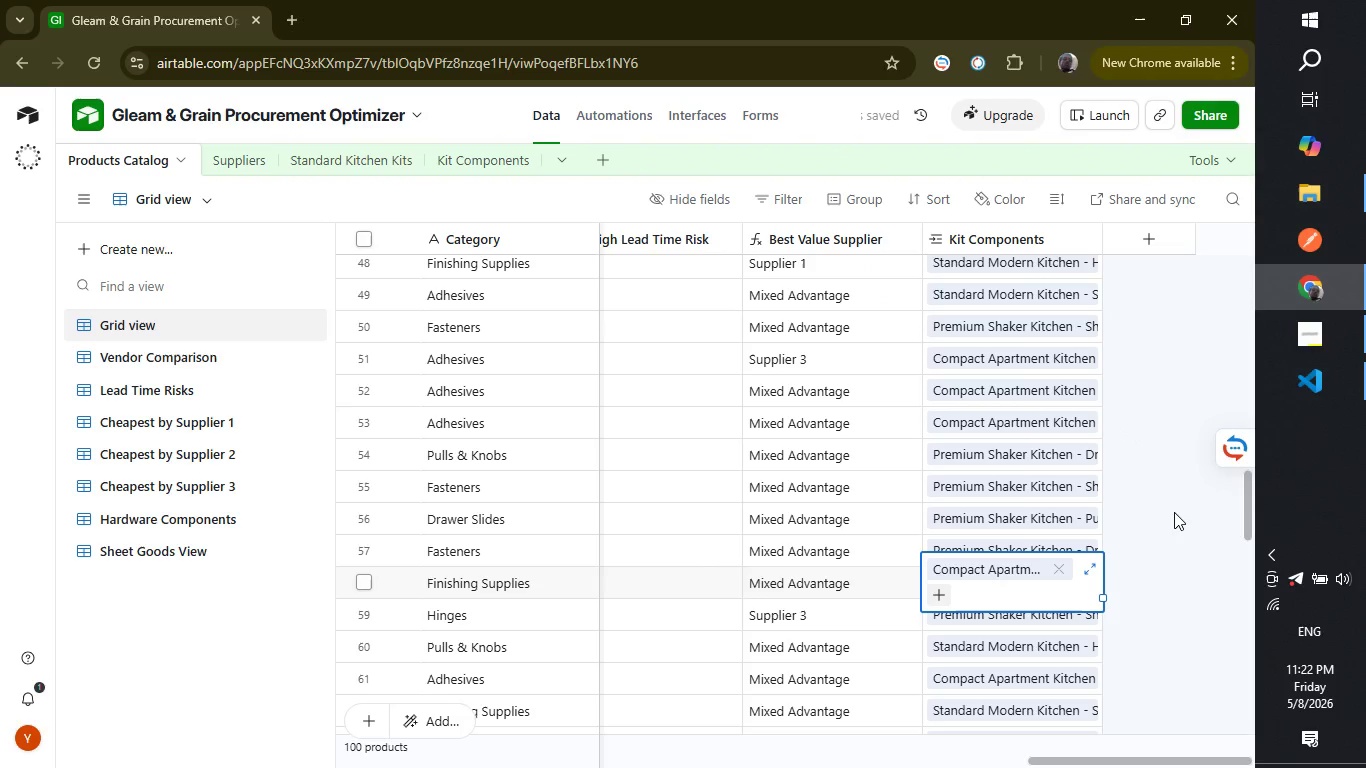 
left_click([1197, 533])
 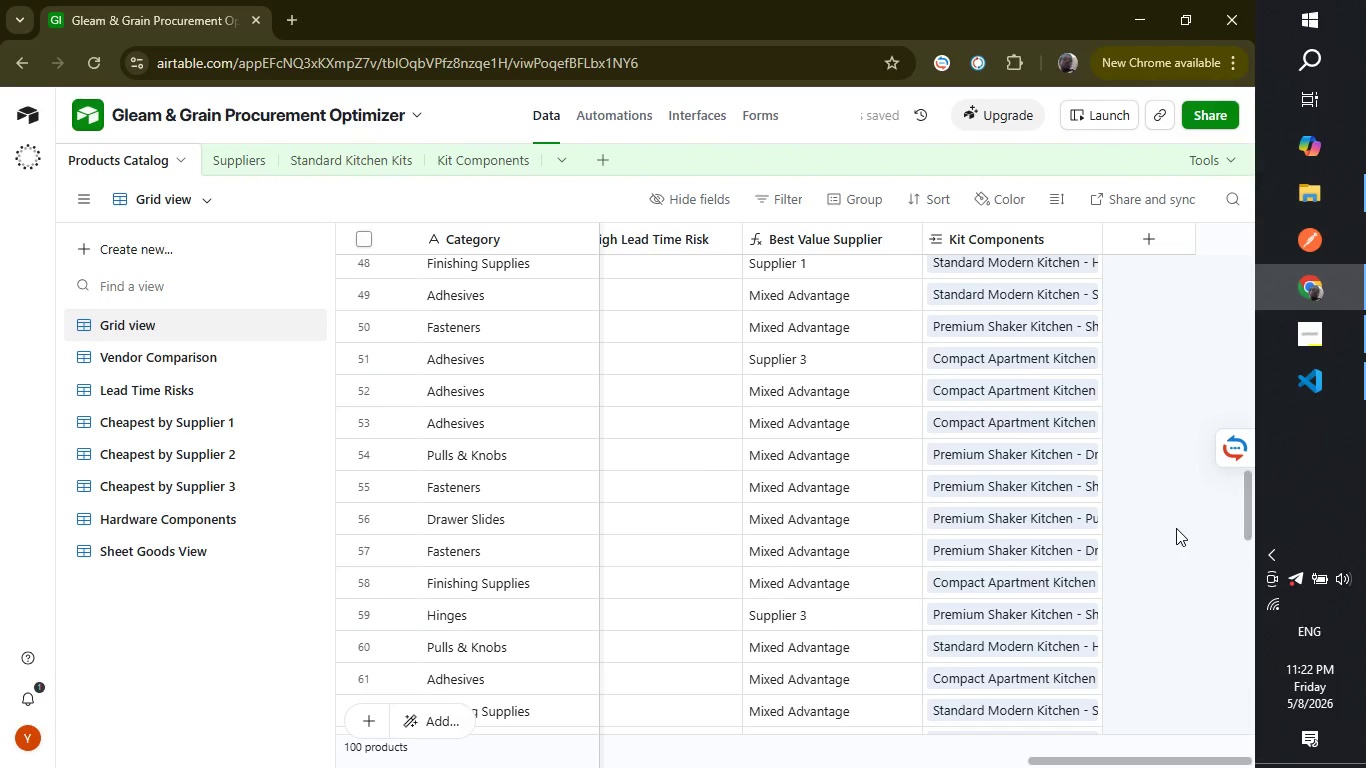 
scroll: coordinate [1176, 528], scroll_direction: up, amount: 5.0
 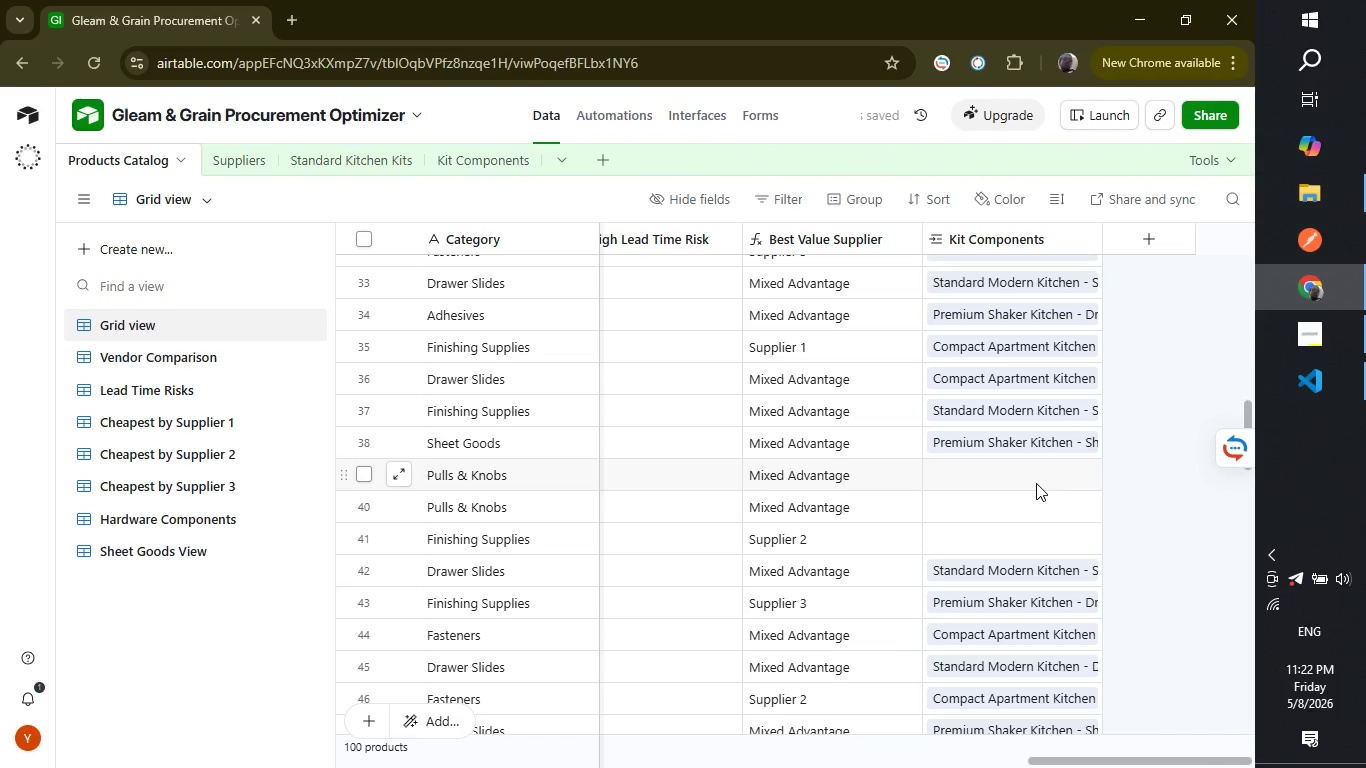 
left_click([1036, 483])
 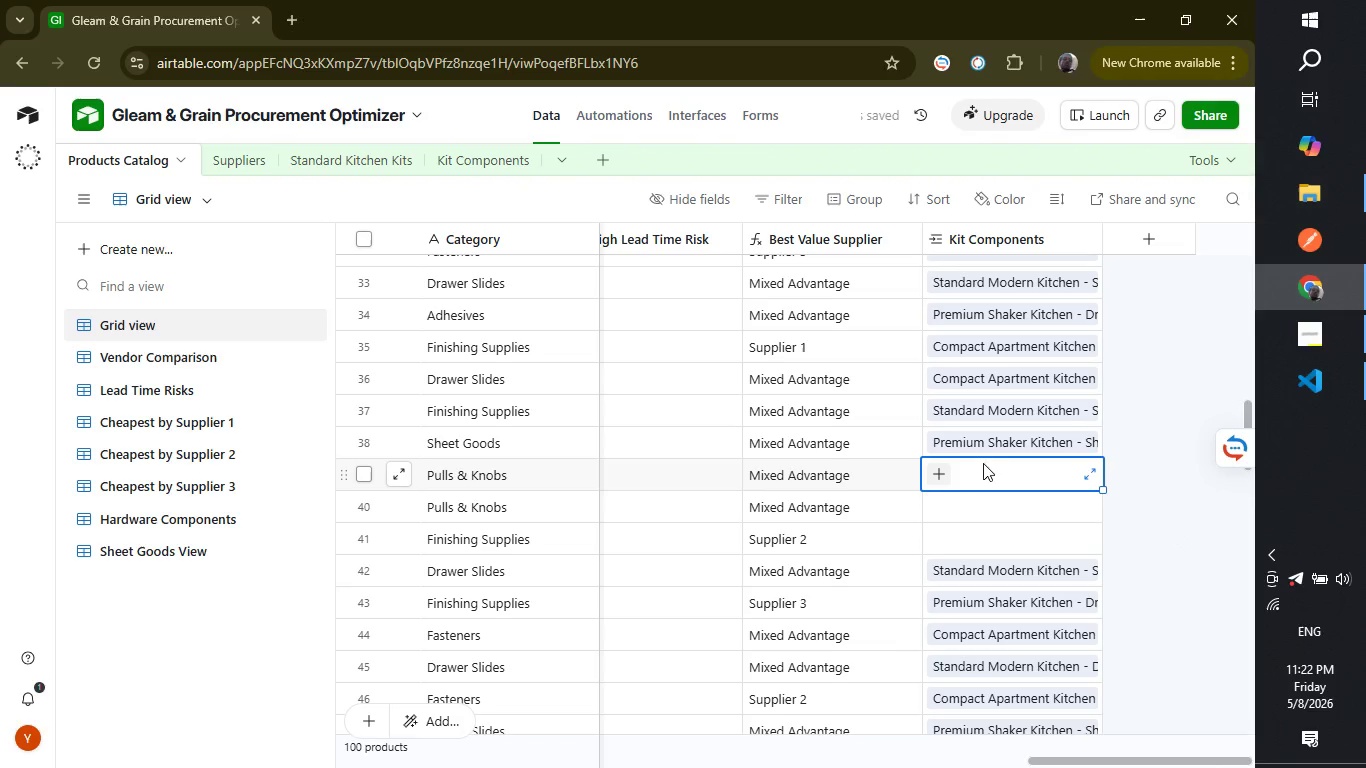 
left_click([938, 480])
 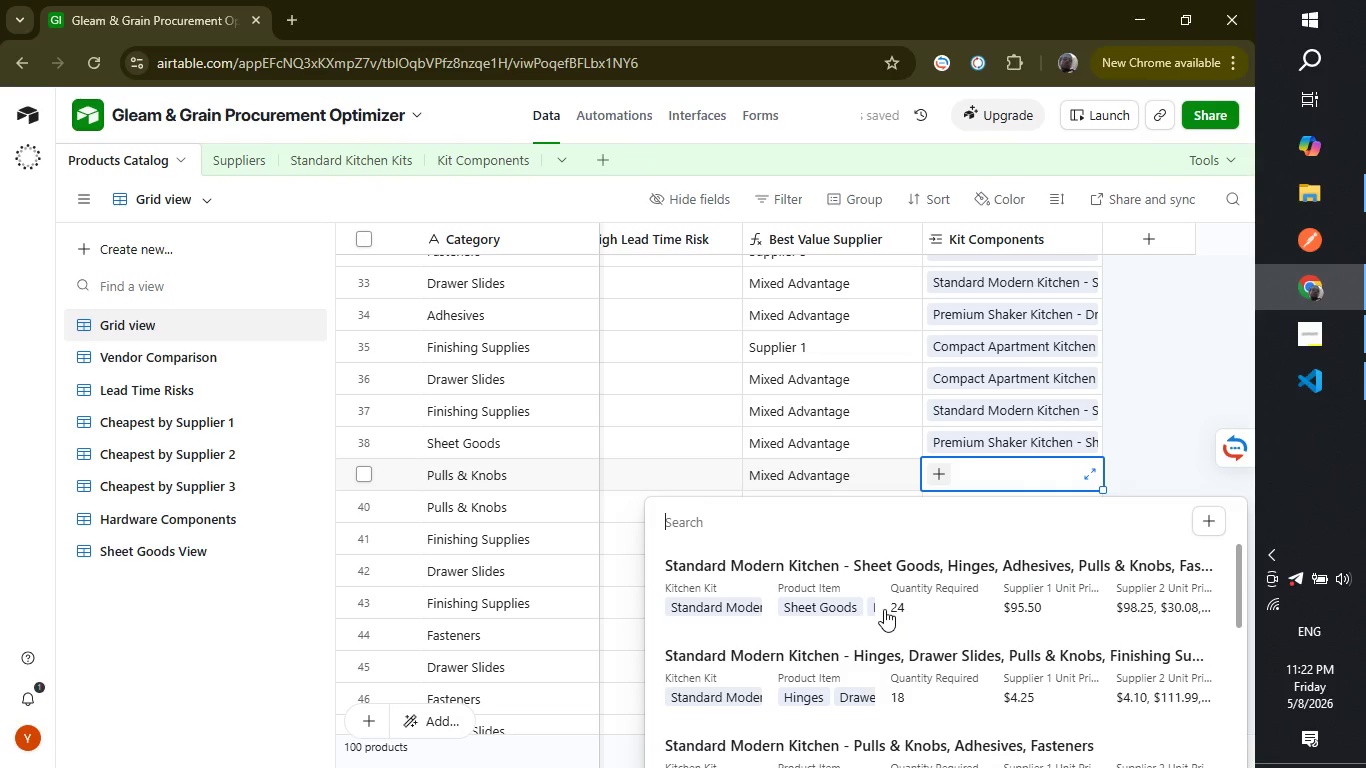 
scroll: coordinate [889, 615], scroll_direction: down, amount: 13.0
 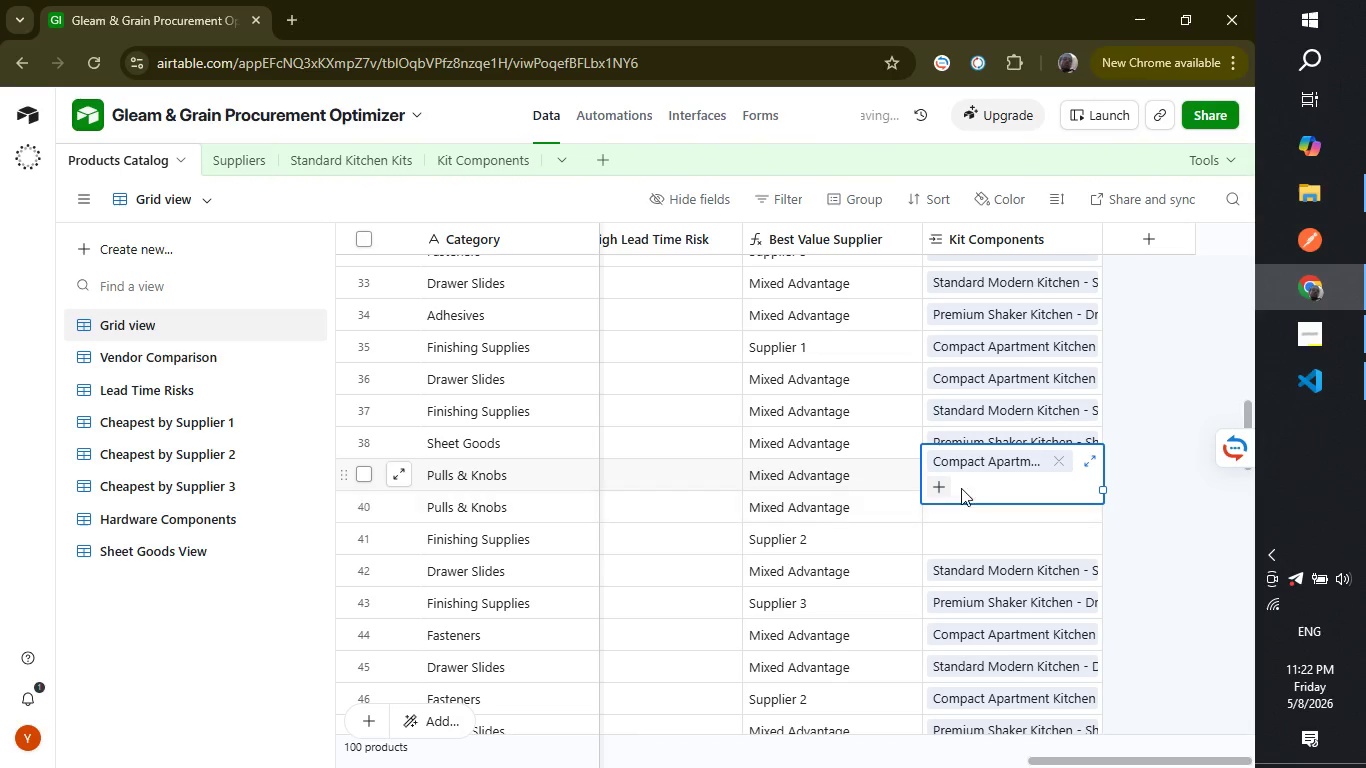 
left_click([943, 483])
 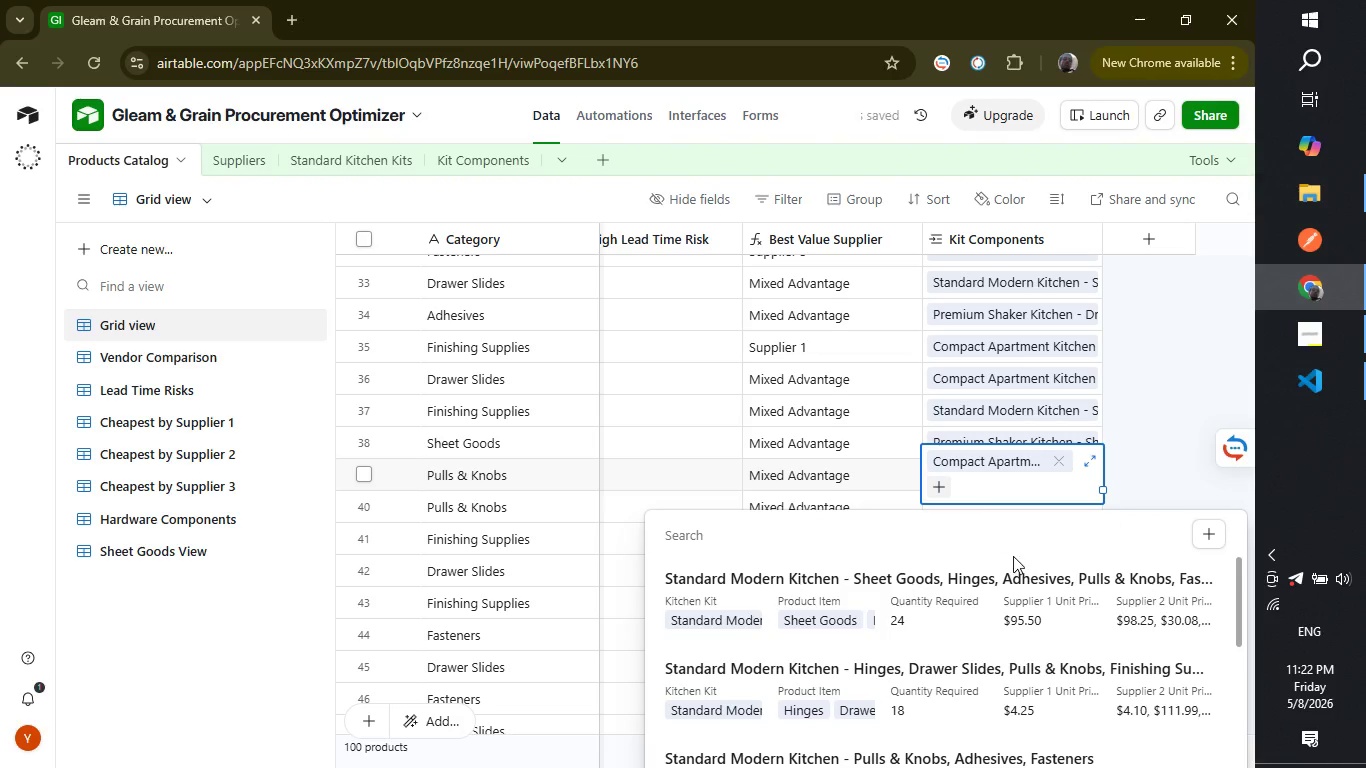 
scroll: coordinate [892, 672], scroll_direction: down, amount: 17.0
 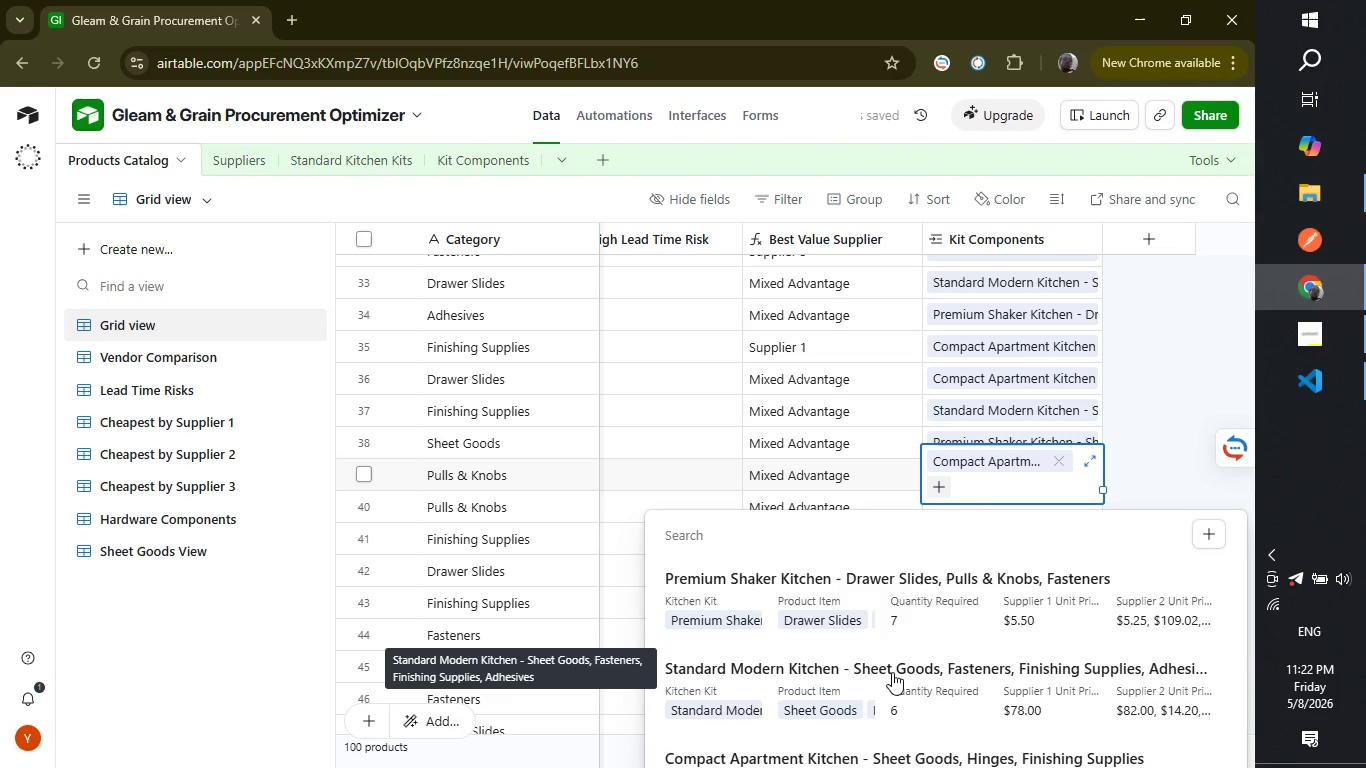 
scroll: coordinate [892, 672], scroll_direction: up, amount: 1.0
 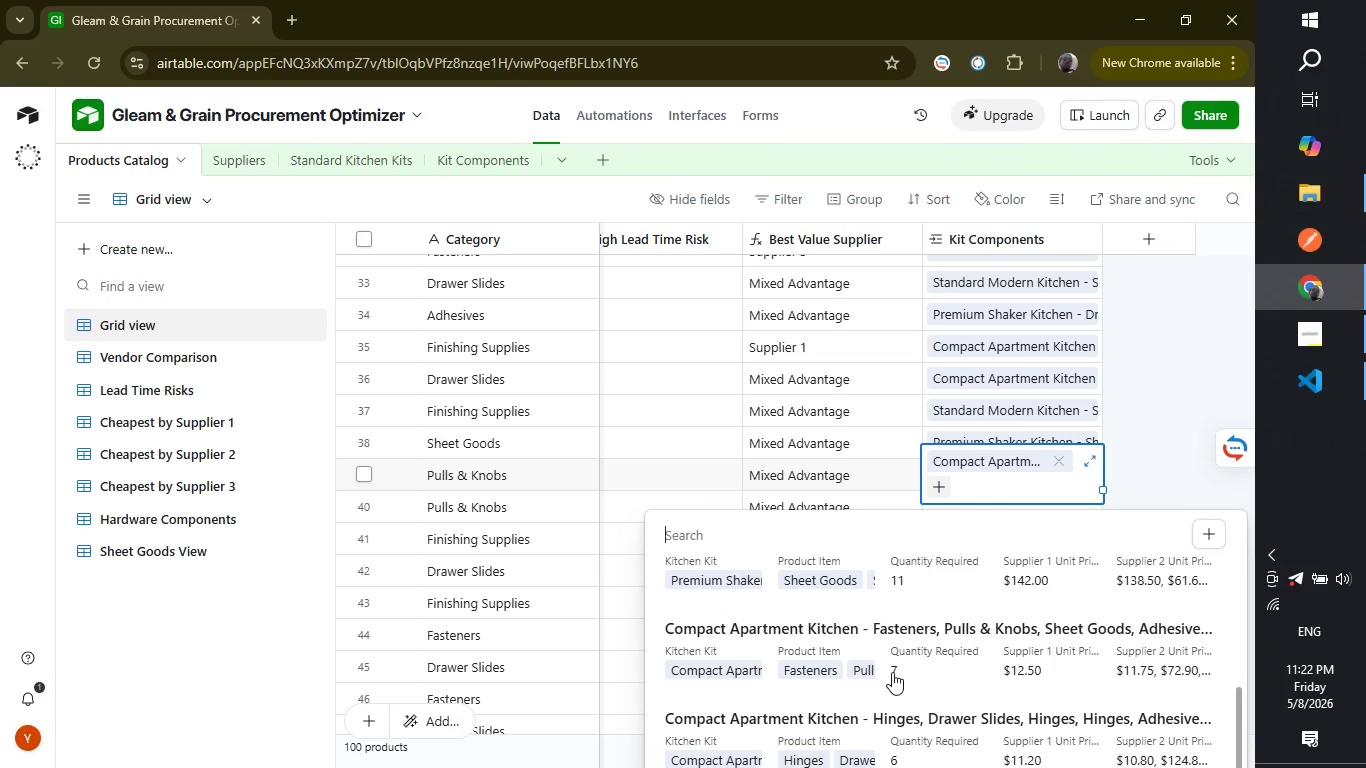 
left_click([858, 646])
 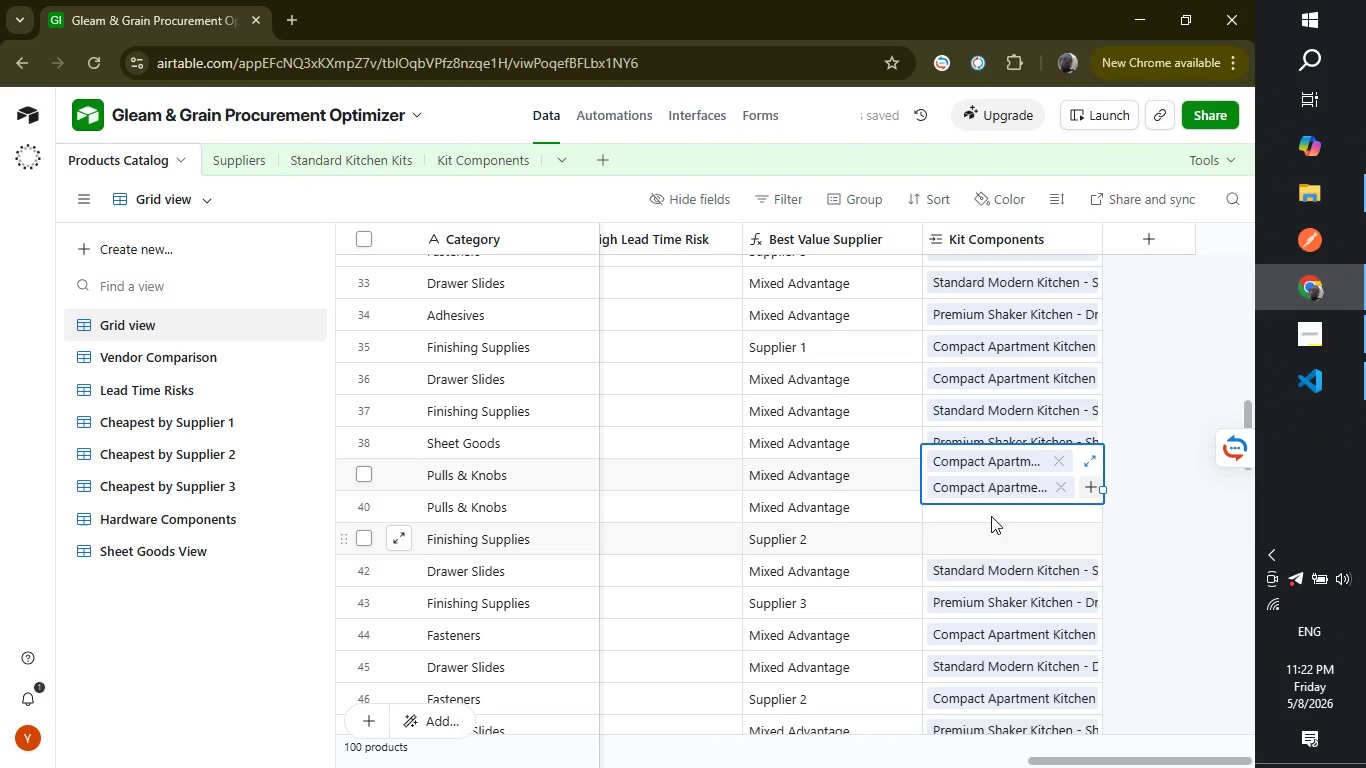 
left_click([991, 512])
 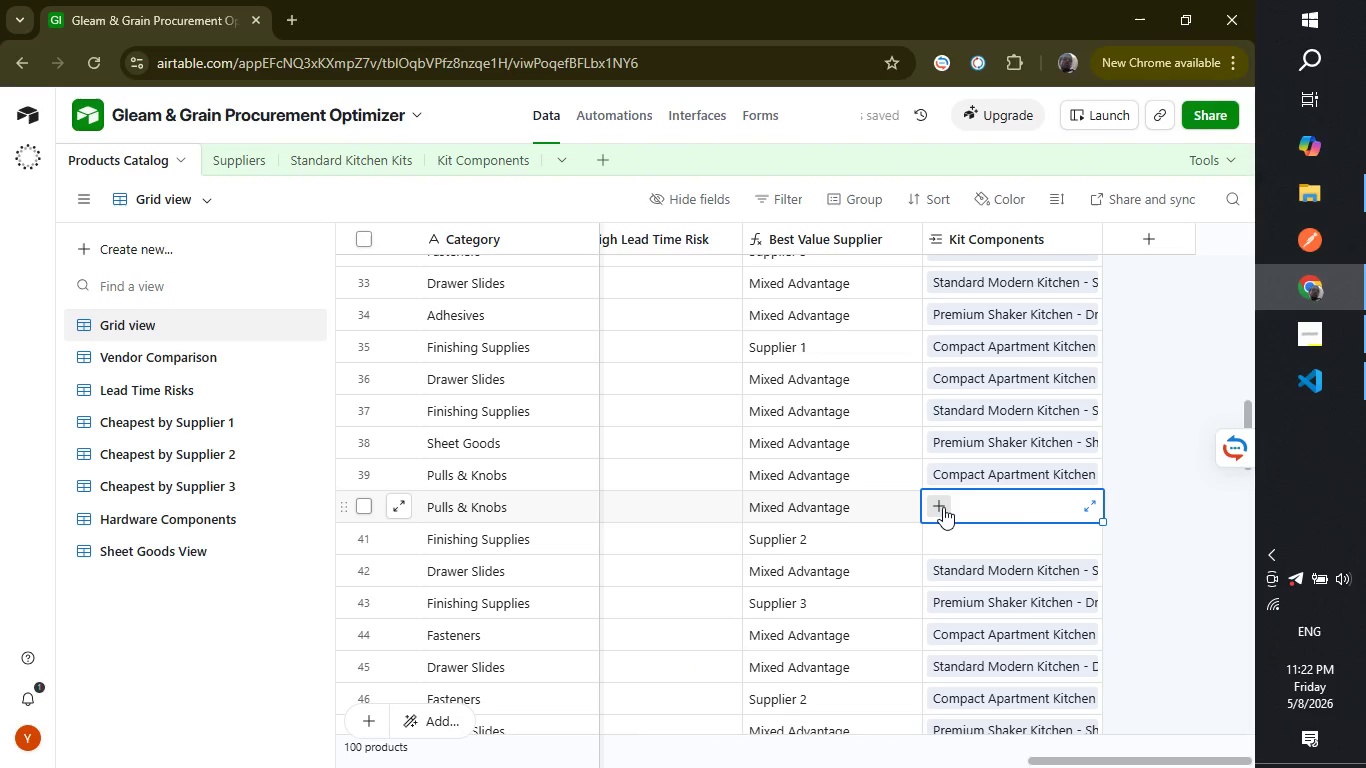 
left_click([943, 507])
 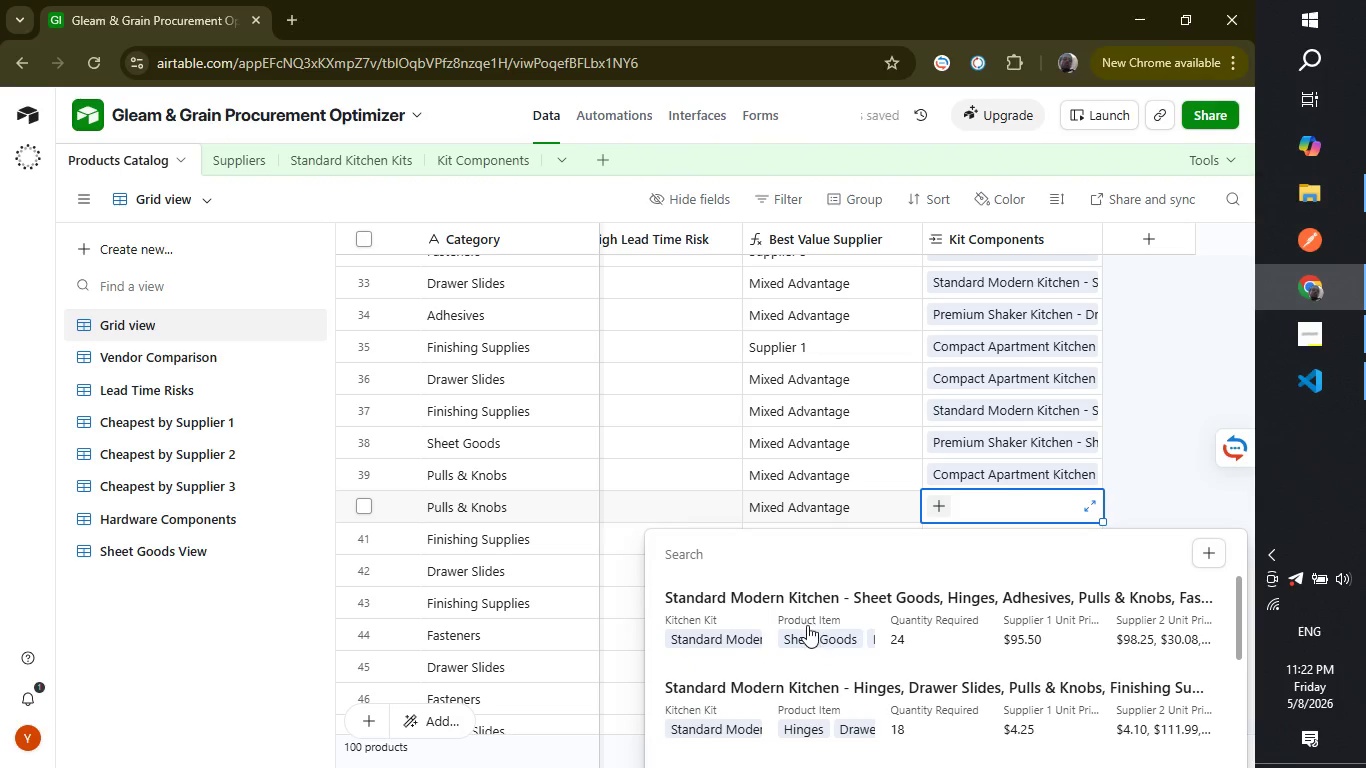 
scroll: coordinate [818, 622], scroll_direction: down, amount: 3.0
 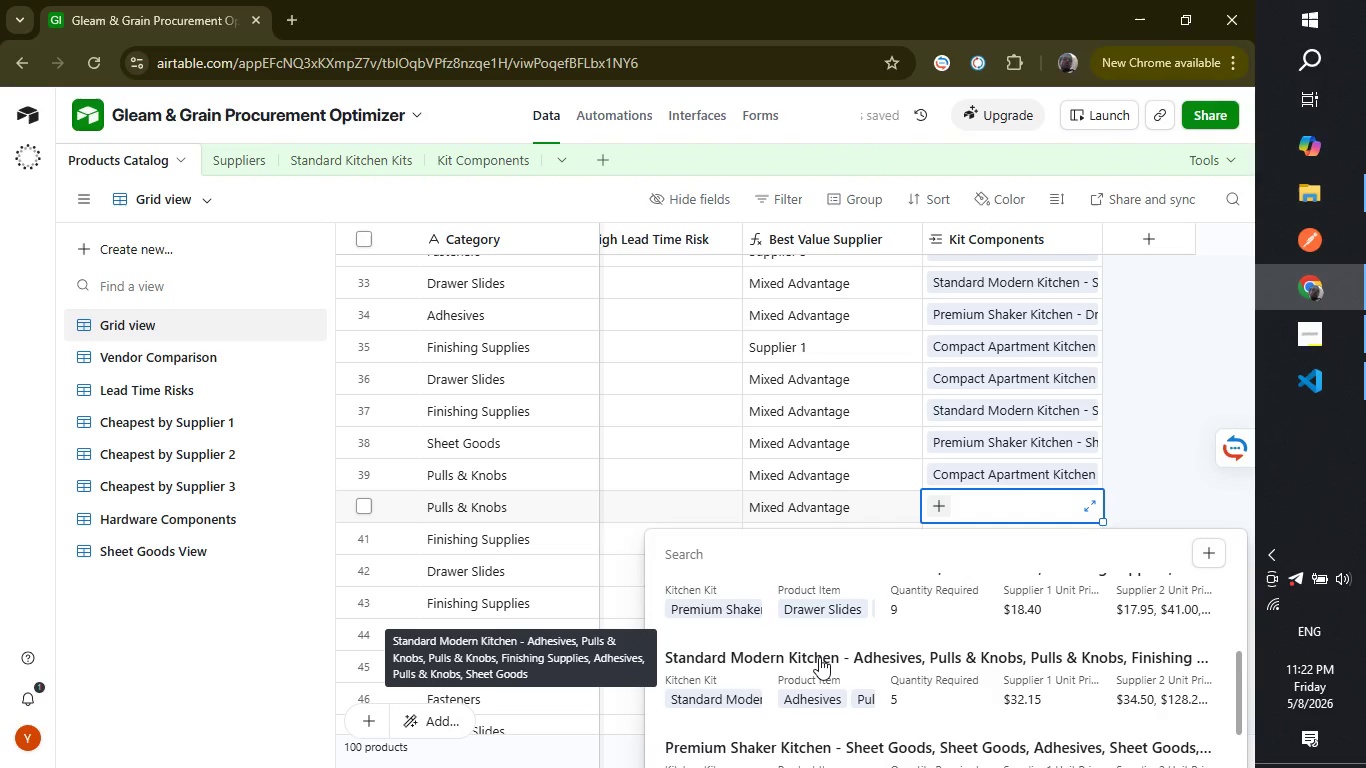 
left_click([819, 657])
 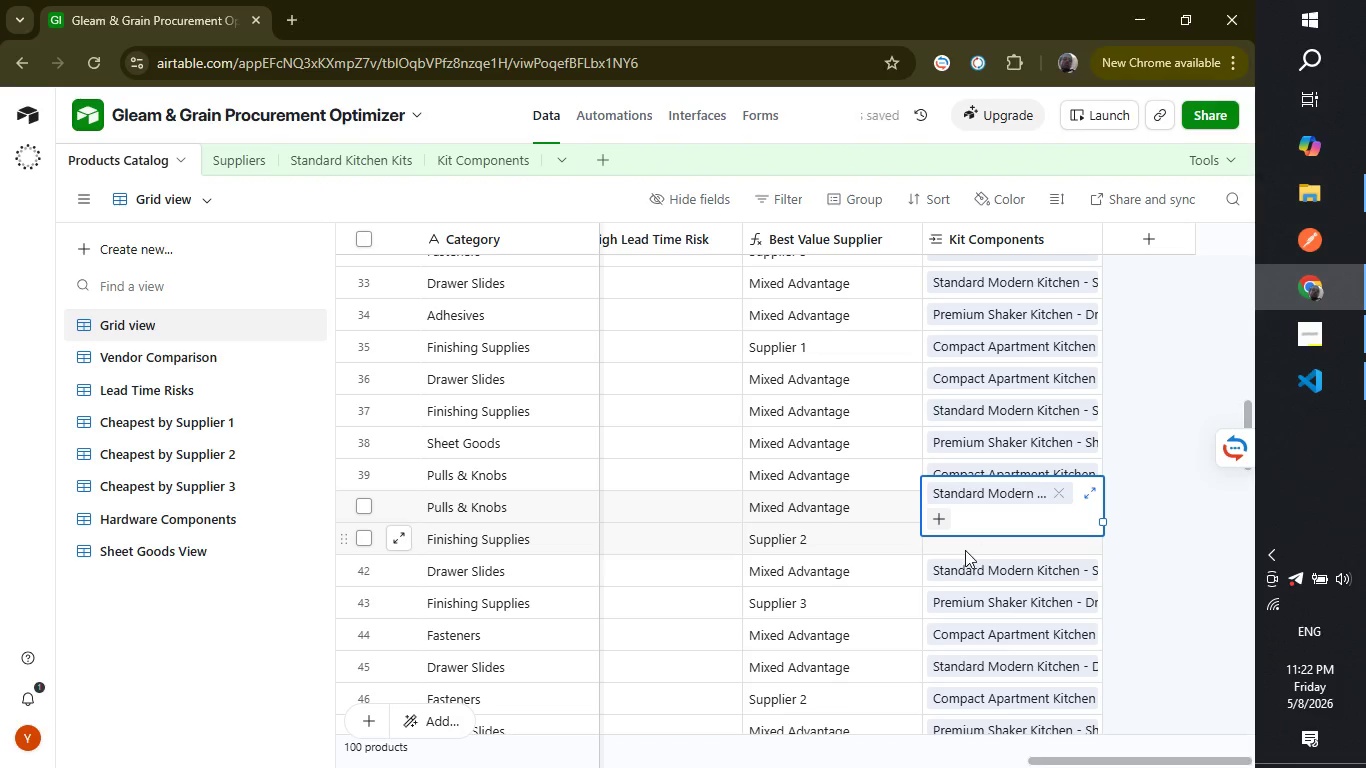 
left_click([964, 551])
 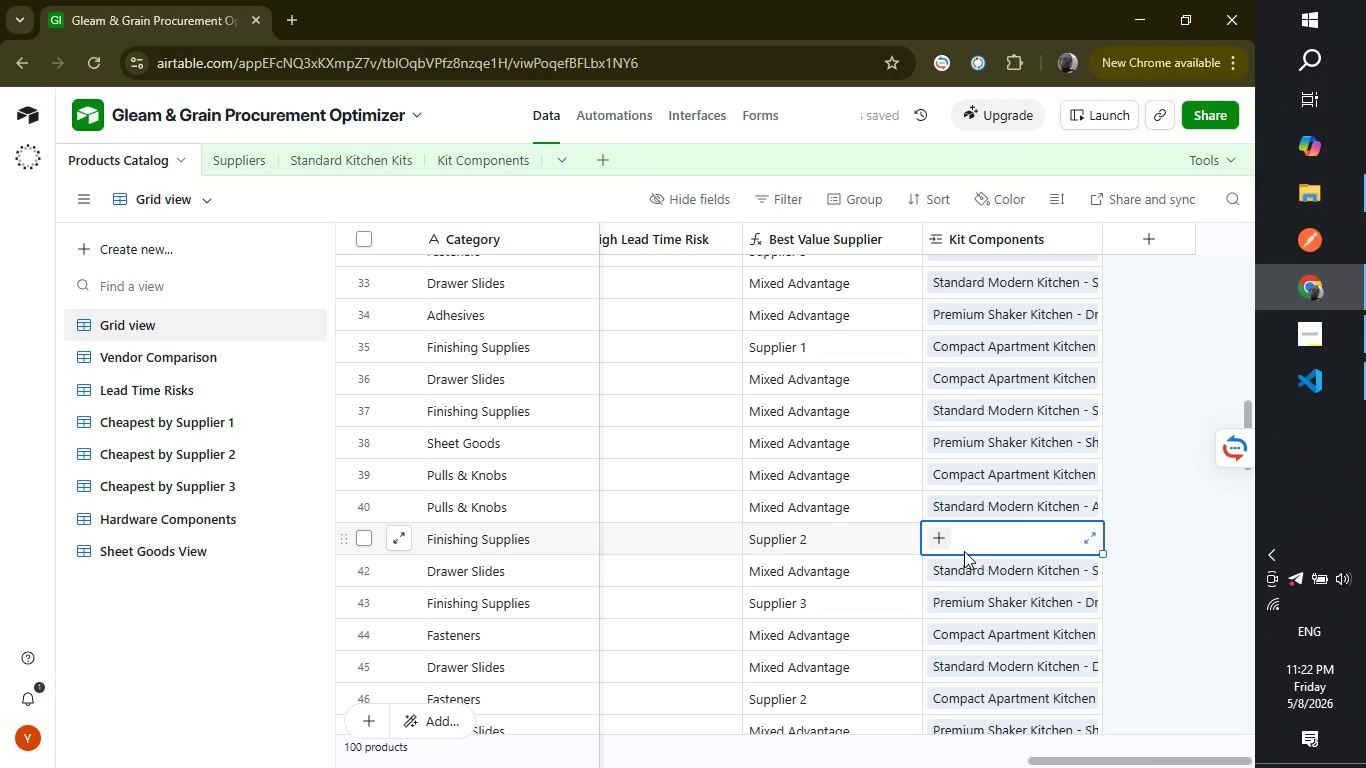 
mouse_move([938, 541])
 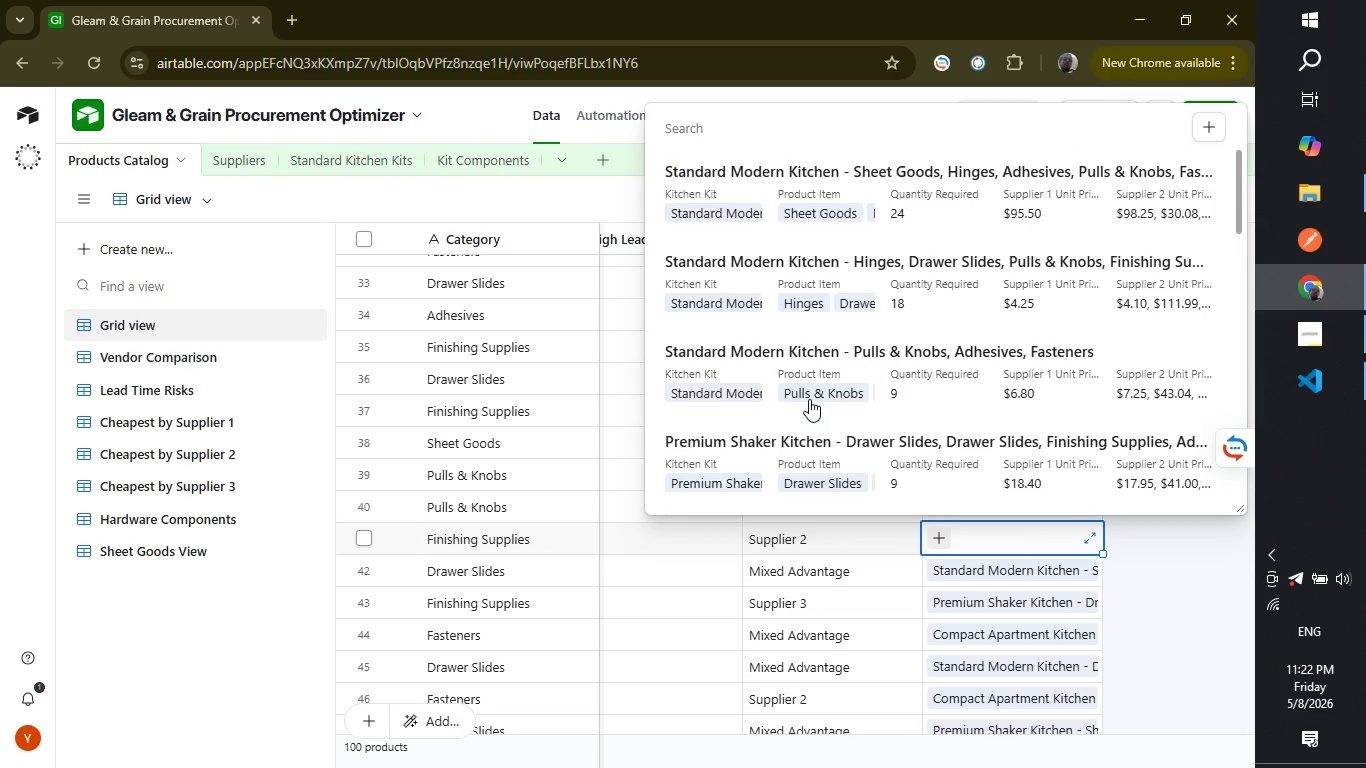 
left_click([809, 399])
 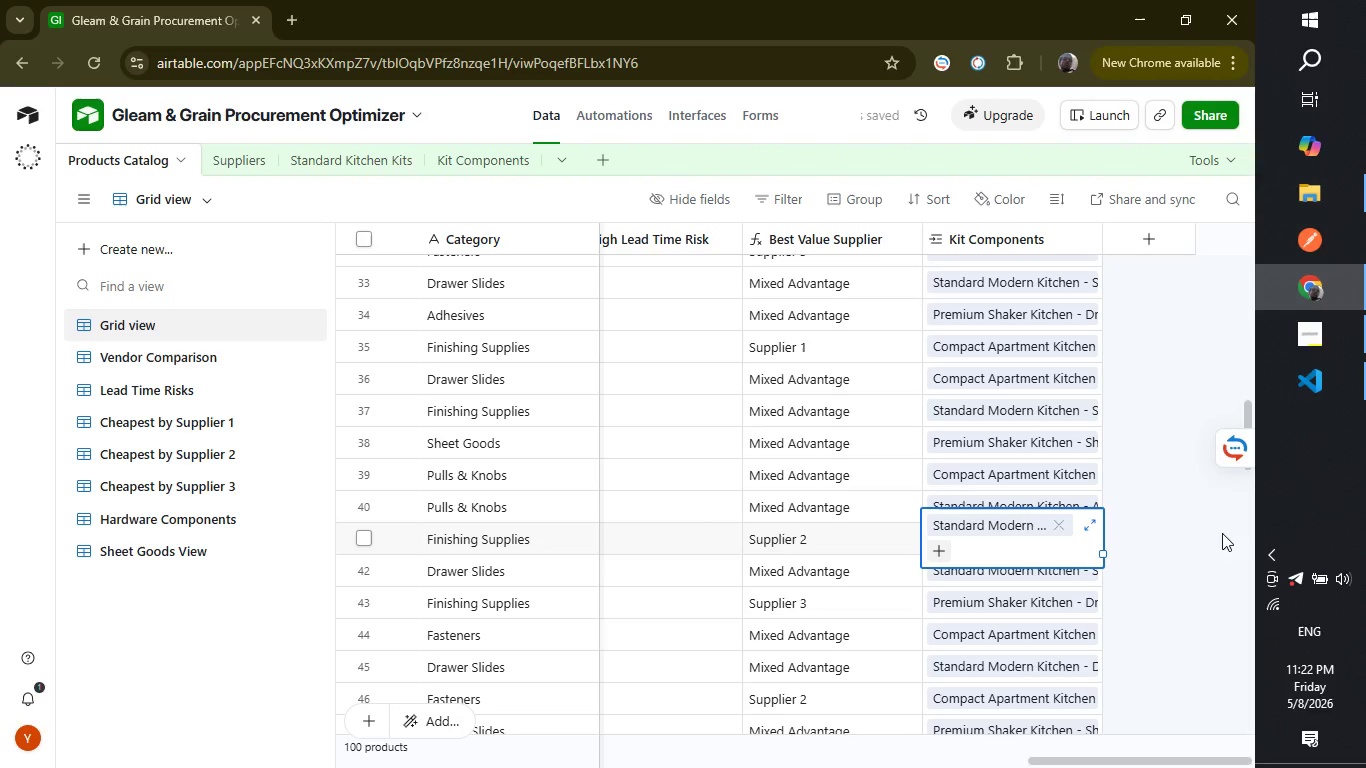 
left_click([1207, 544])
 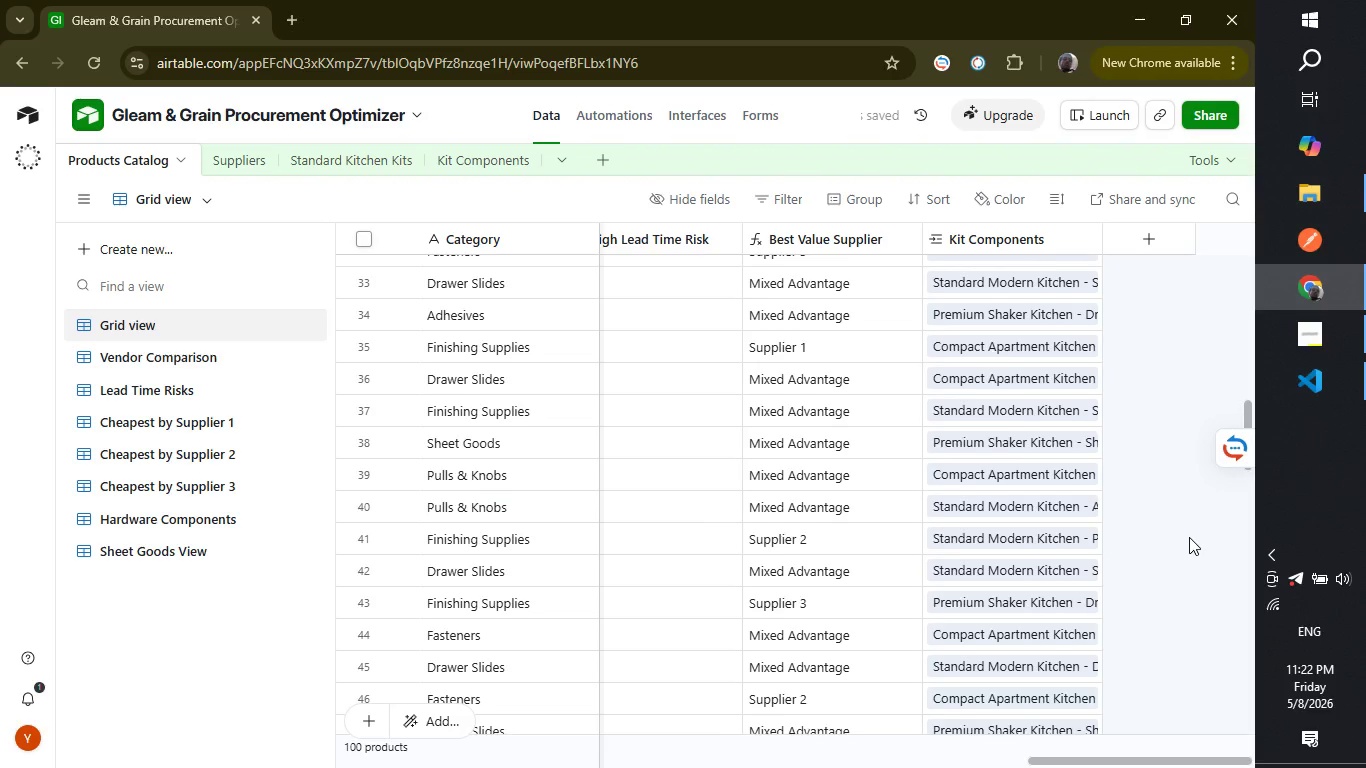 
scroll: coordinate [829, 406], scroll_direction: up, amount: 17.0
 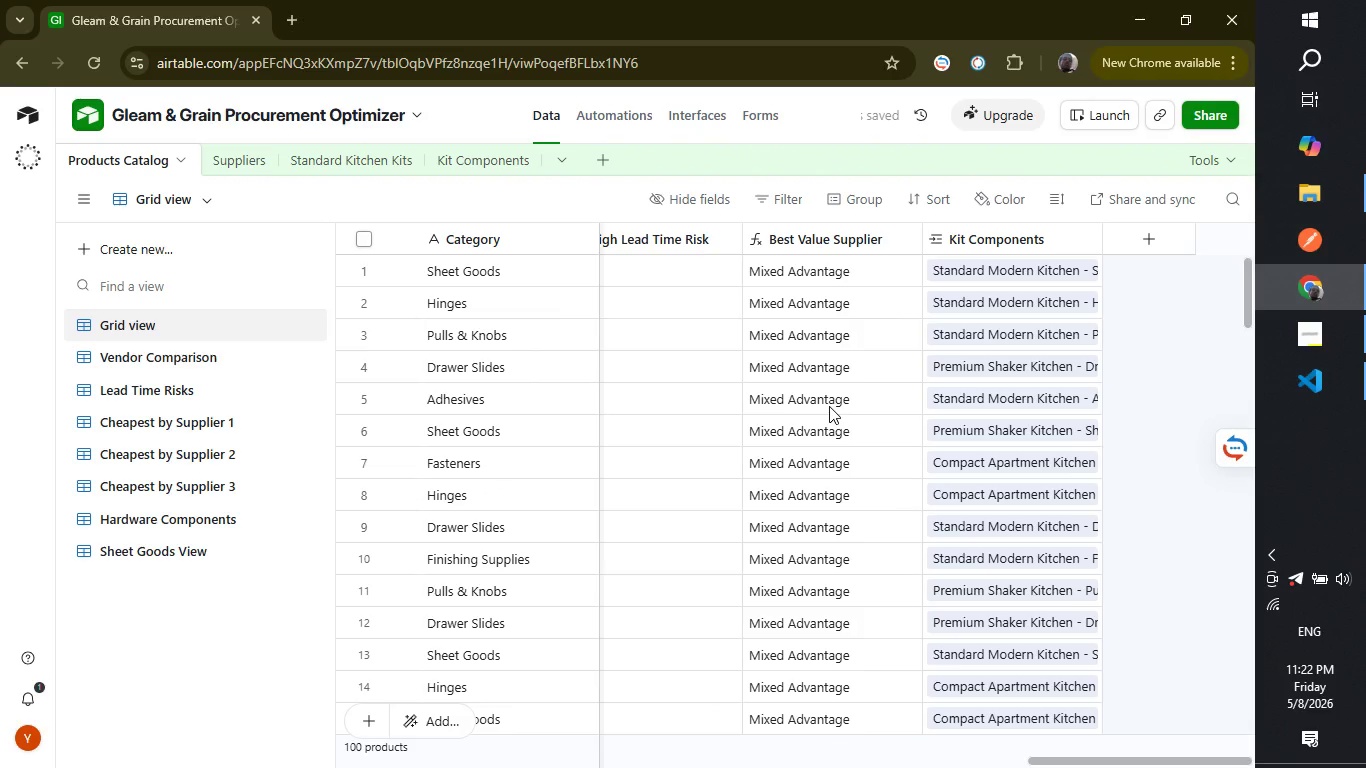 
scroll: coordinate [829, 406], scroll_direction: down, amount: 3.0
 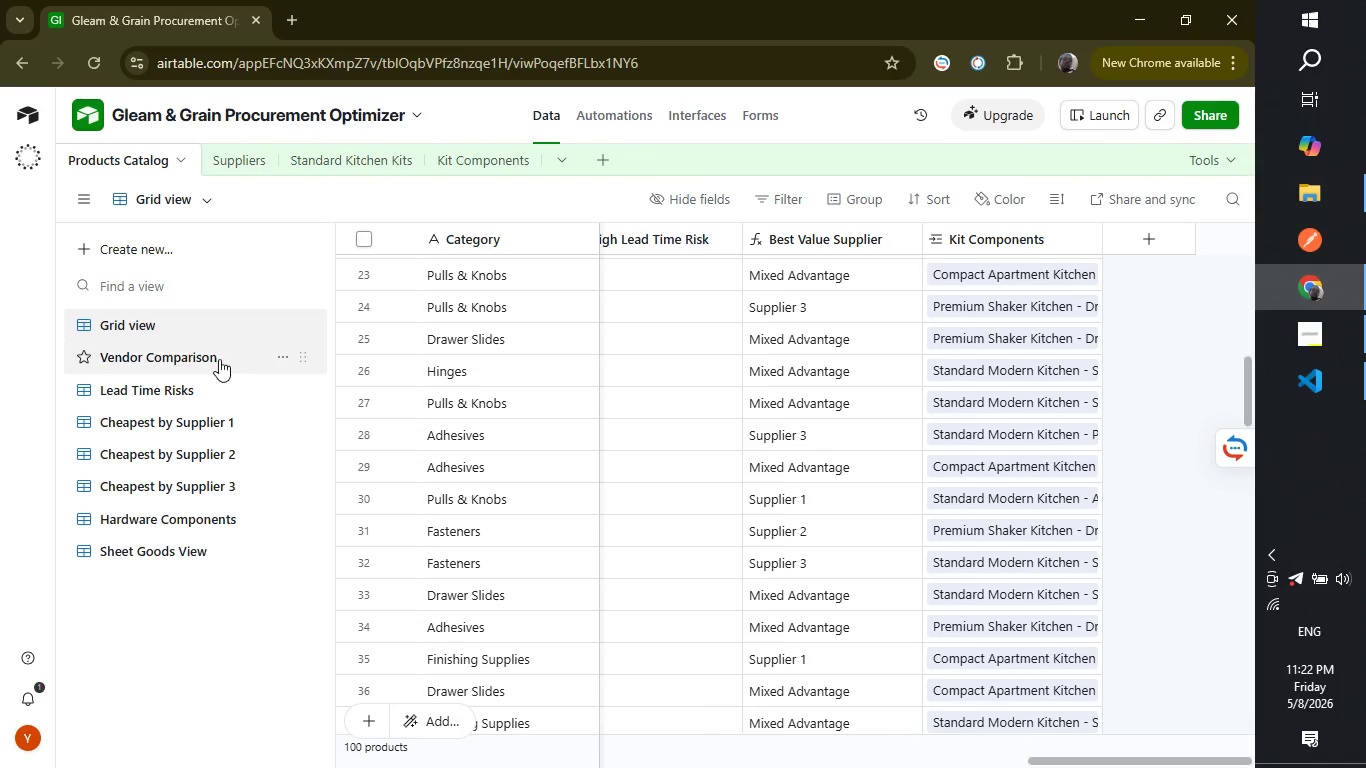 
left_click([183, 369])
 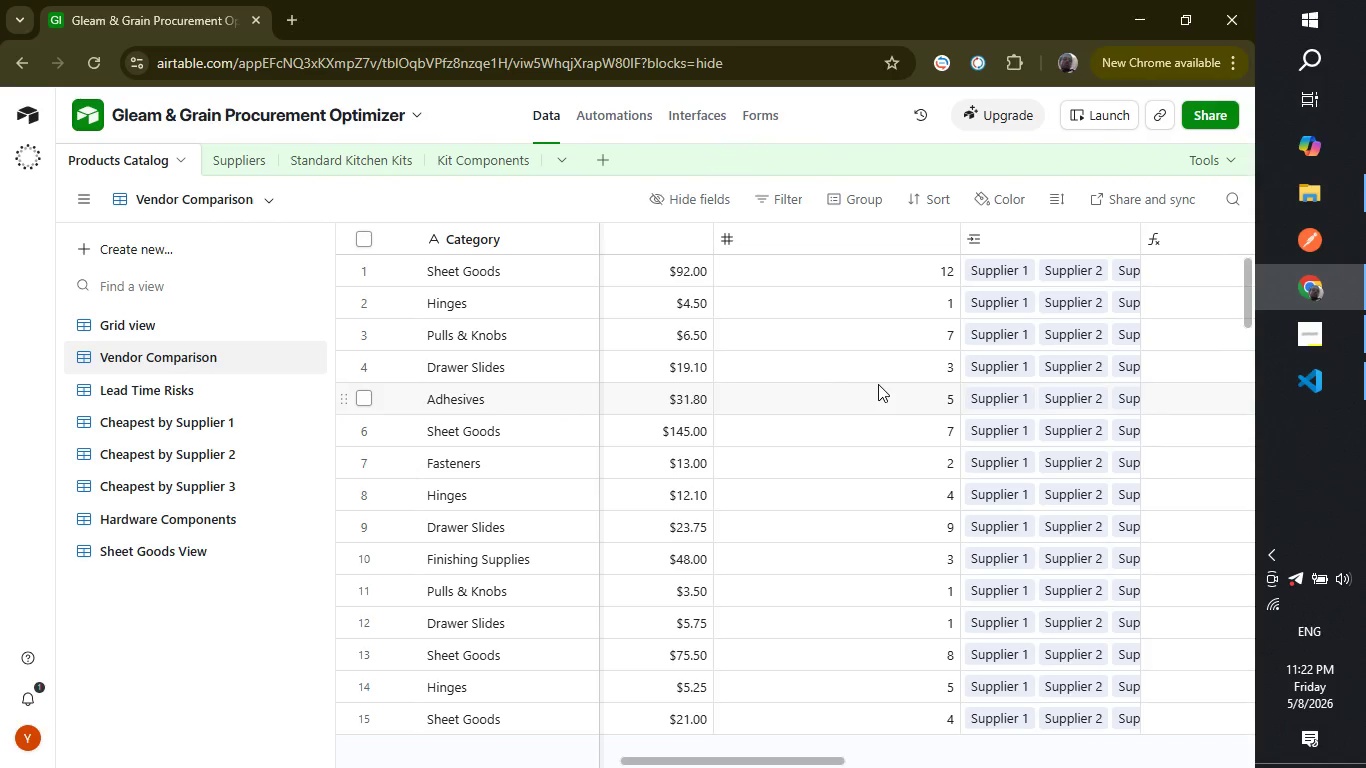 
scroll: coordinate [919, 437], scroll_direction: down, amount: 5.0
 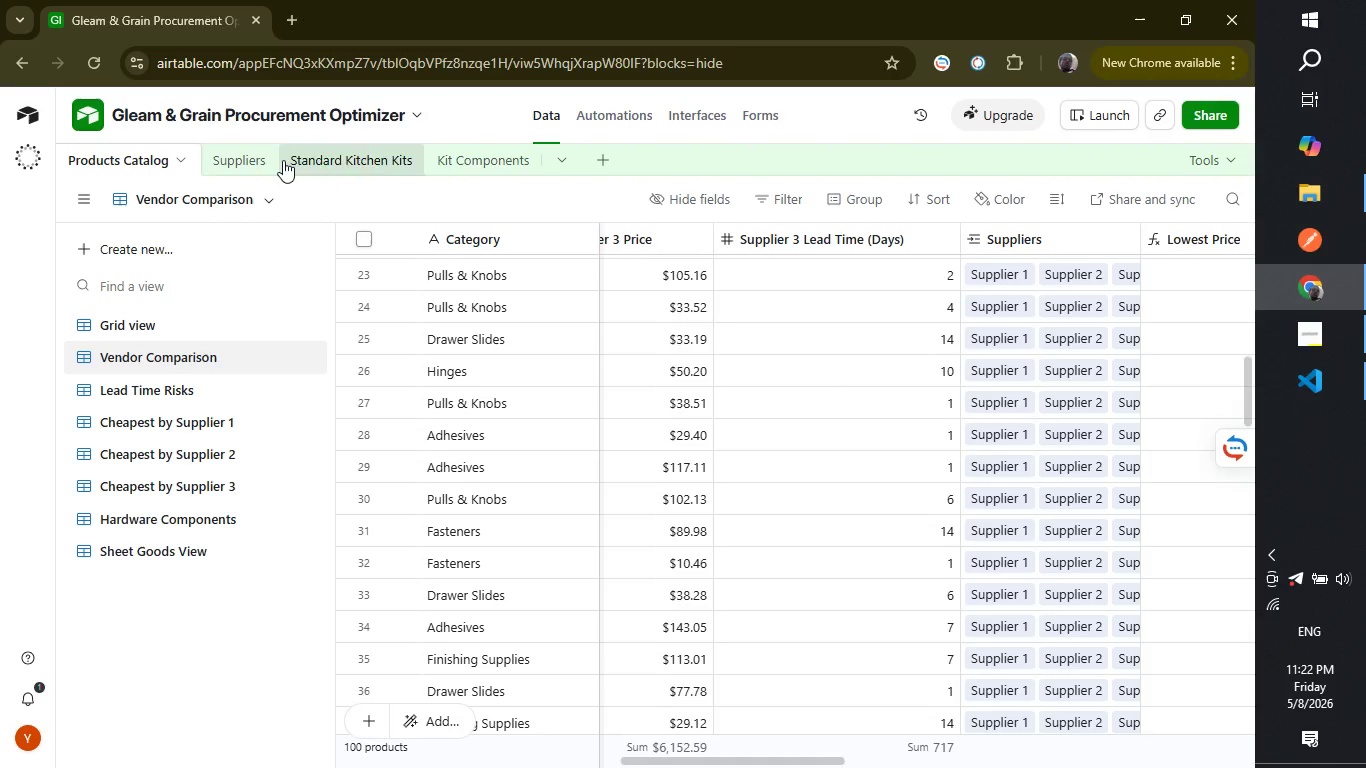 
left_click([255, 151])
 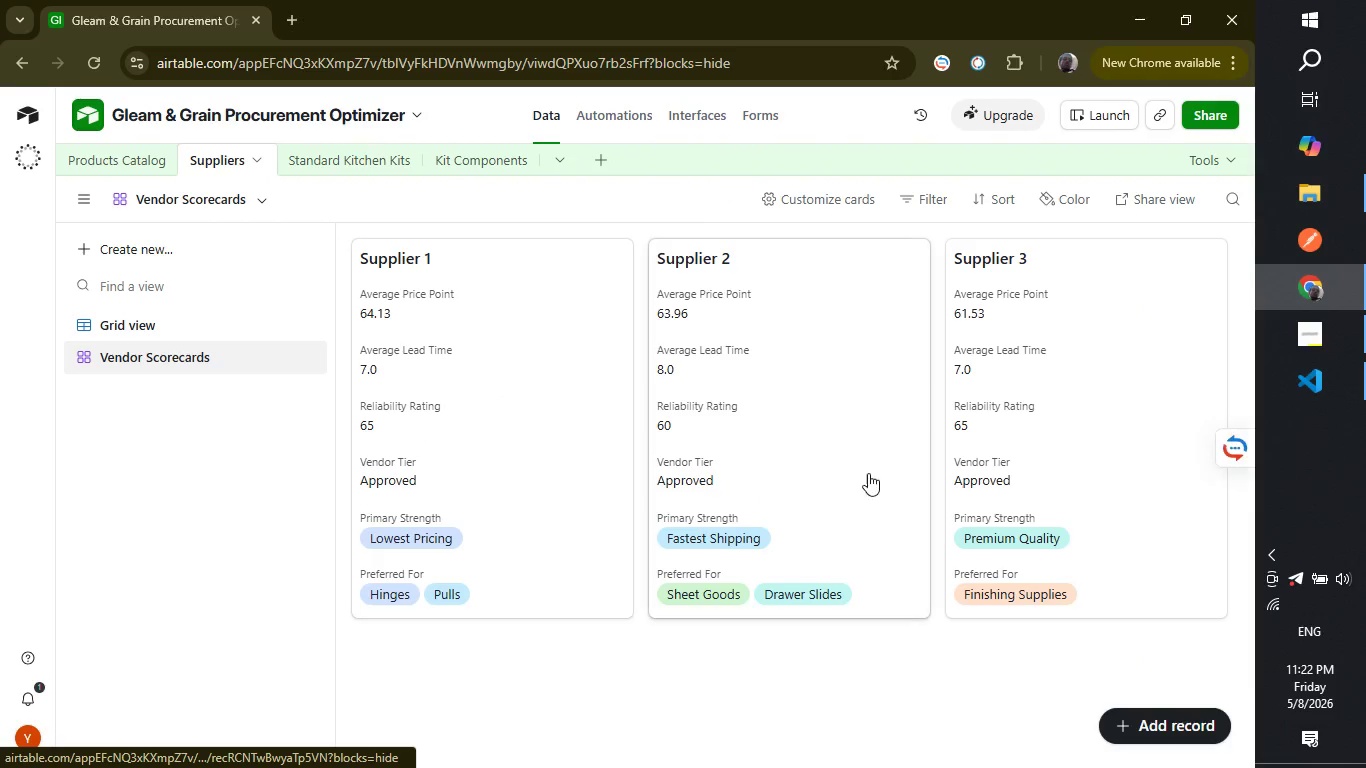 
scroll: coordinate [888, 472], scroll_direction: up, amount: 2.0
 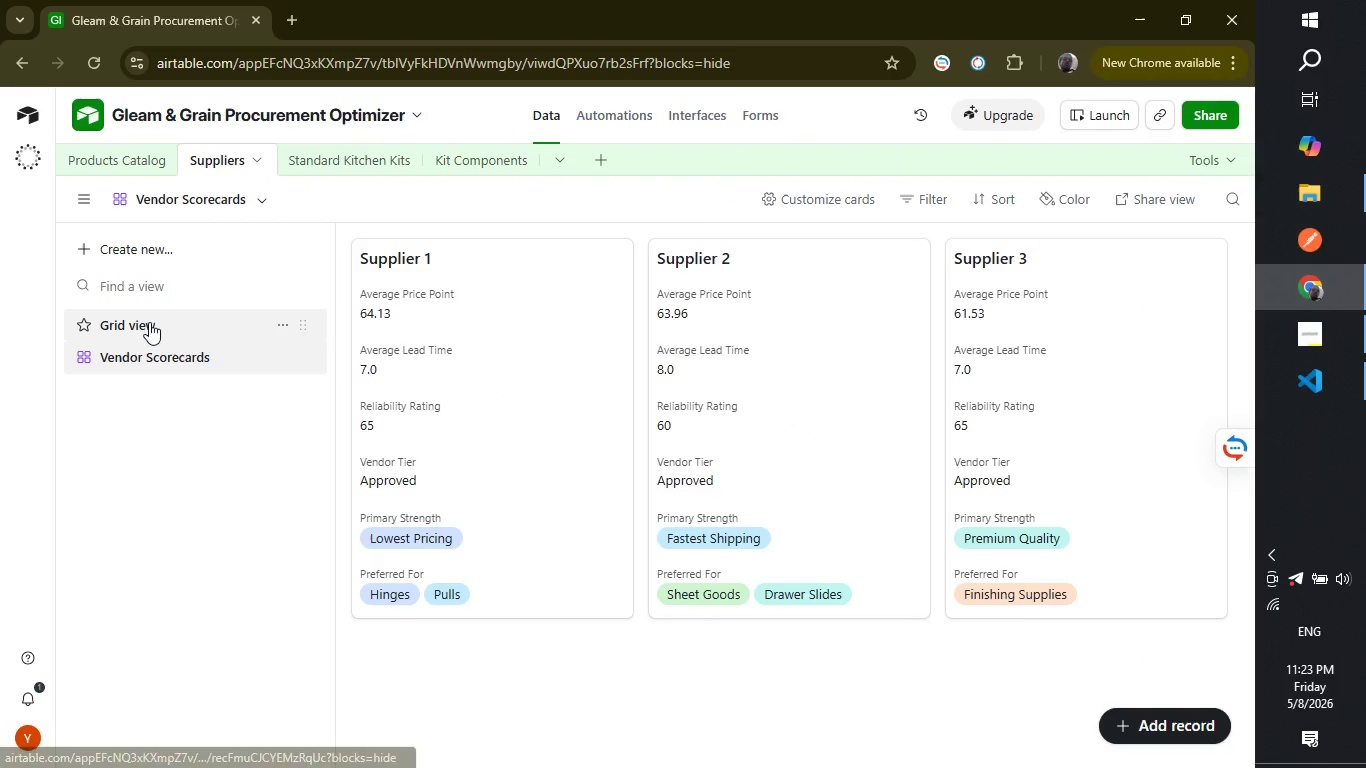 
left_click([149, 322])
 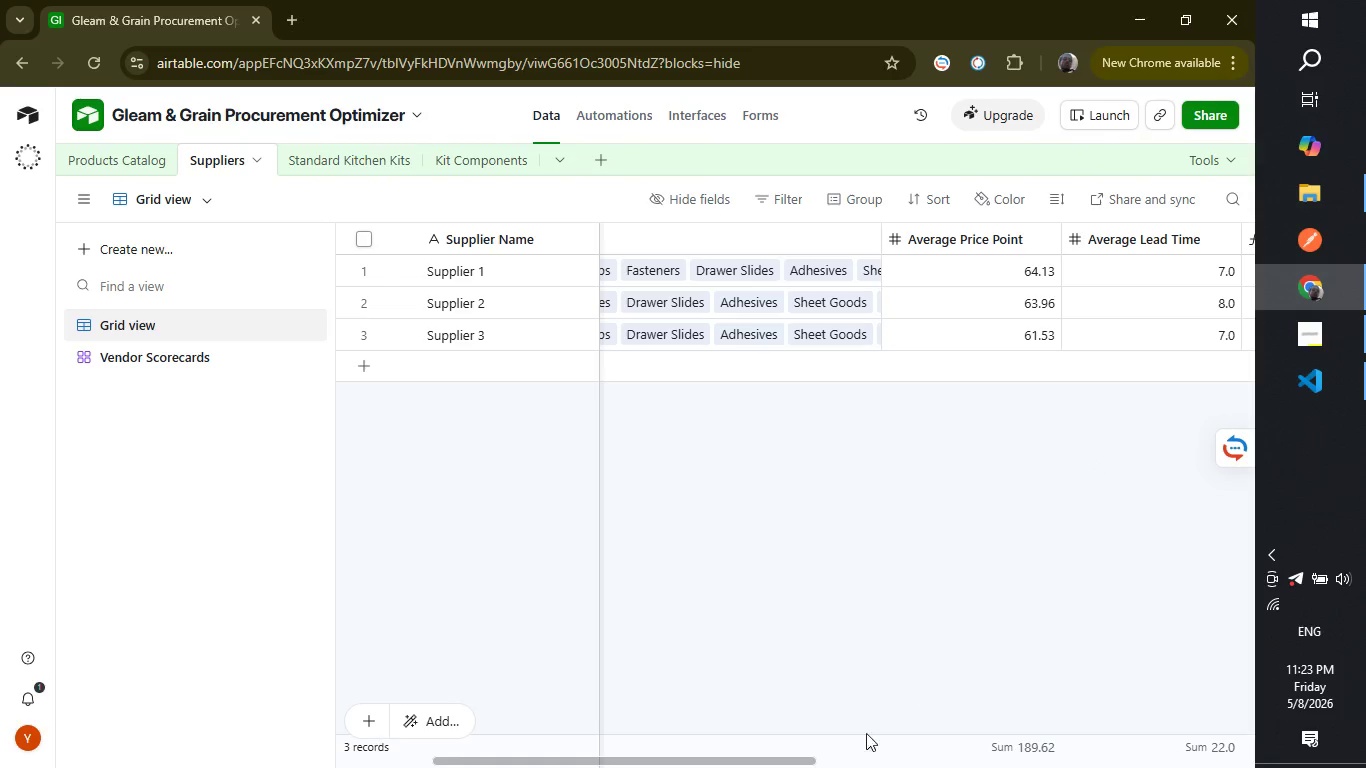 
left_click_drag(start_coordinate=[769, 766], to_coordinate=[928, 766])
 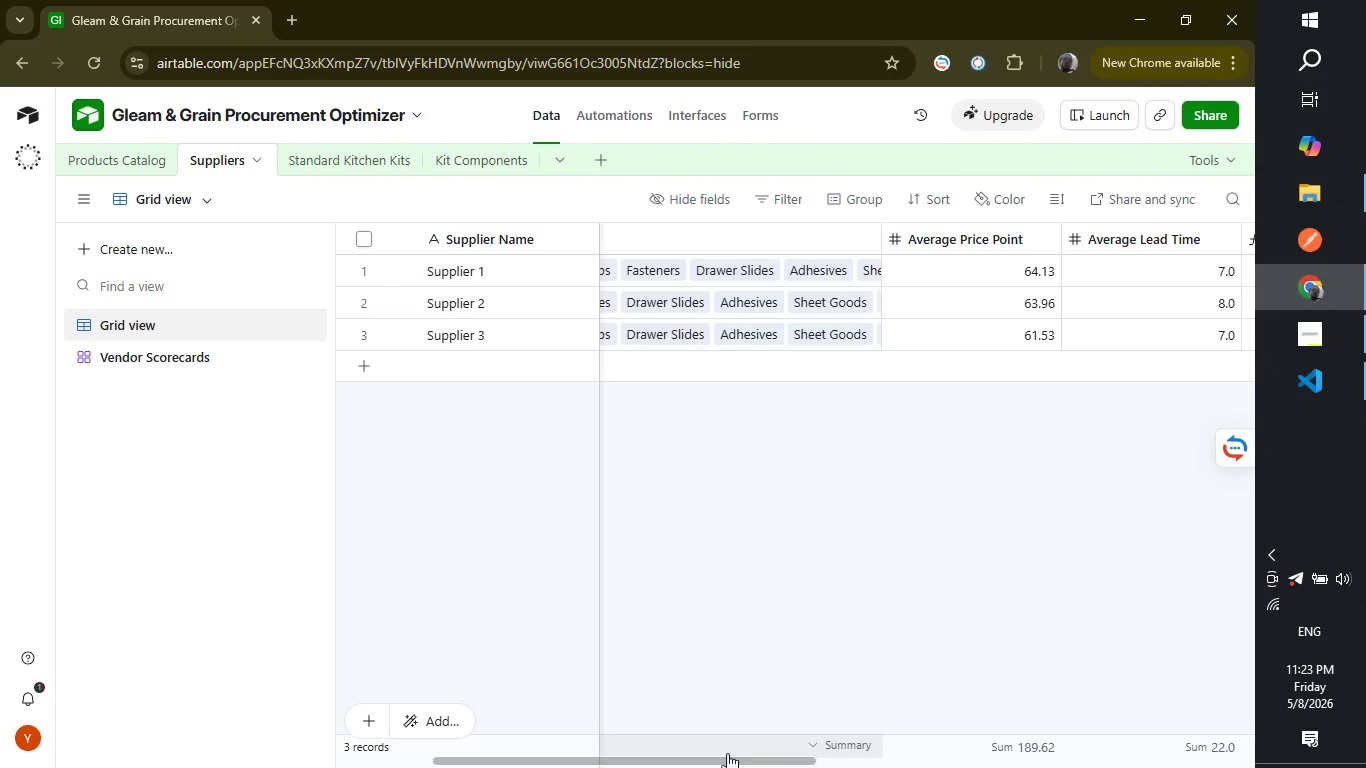 
left_click_drag(start_coordinate=[727, 753], to_coordinate=[776, 761])
 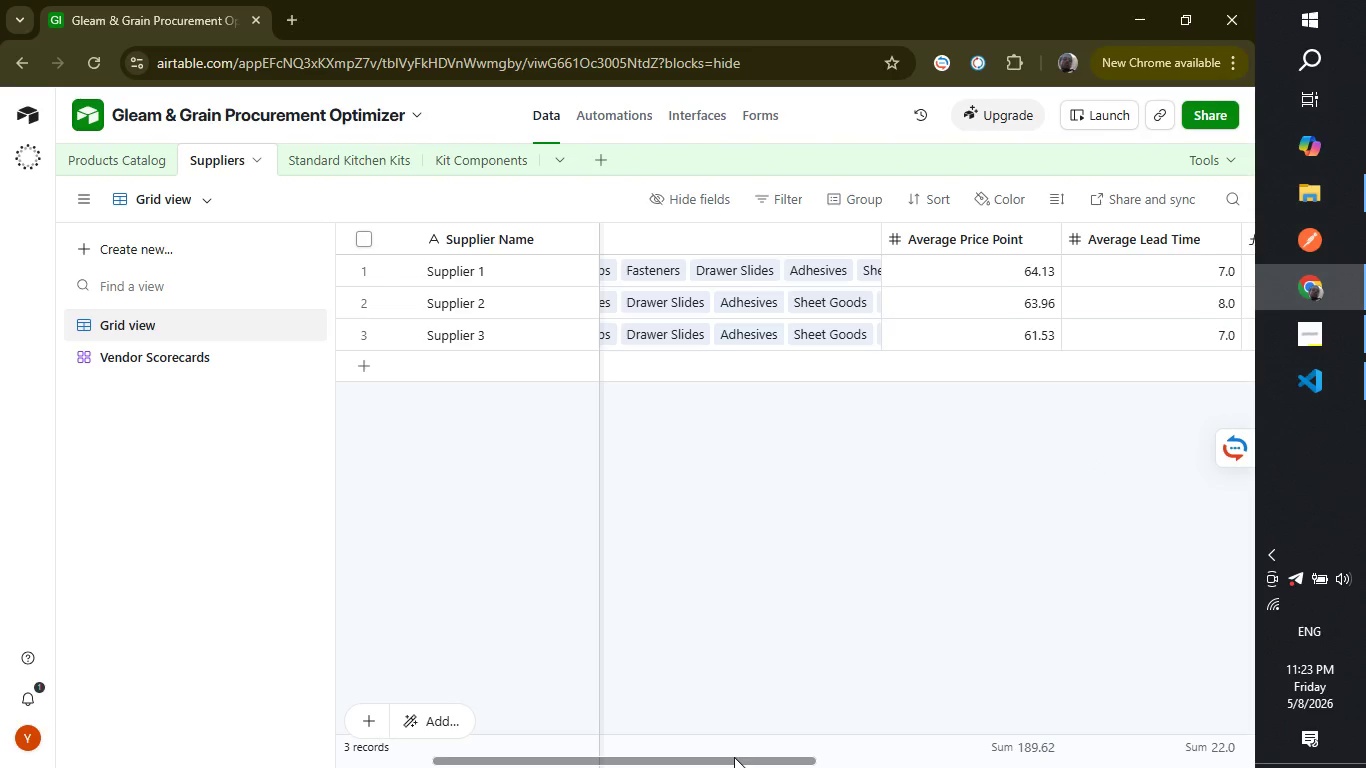 
left_click_drag(start_coordinate=[734, 757], to_coordinate=[497, 723])
 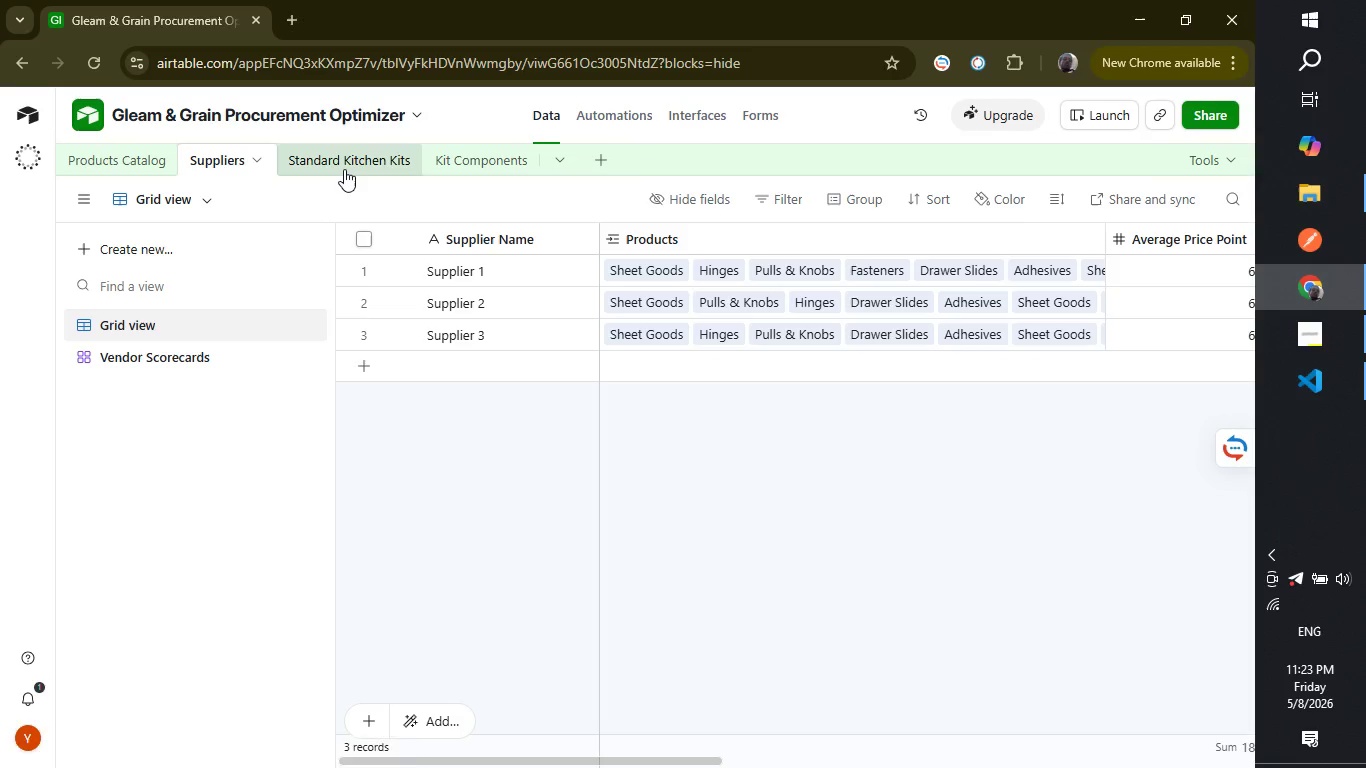 
left_click([351, 170])
 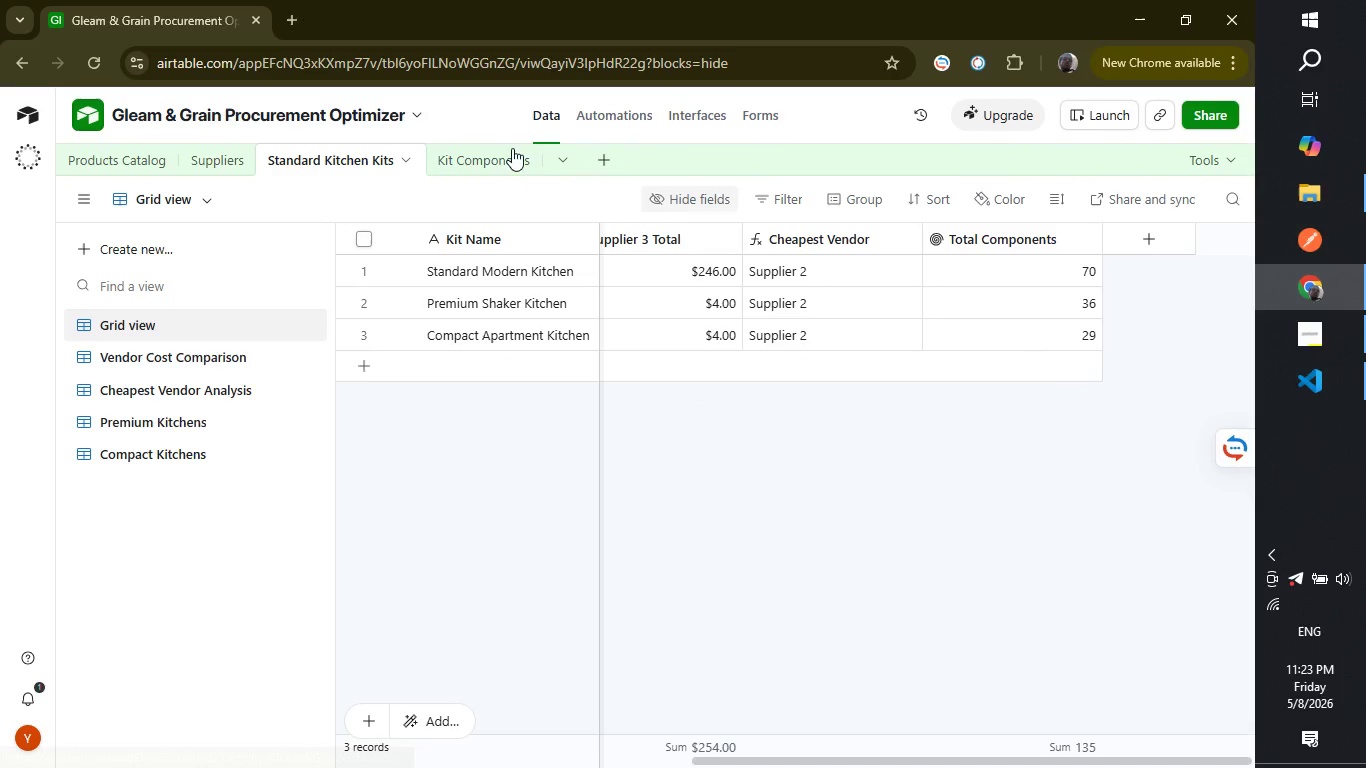 
left_click([467, 147])
 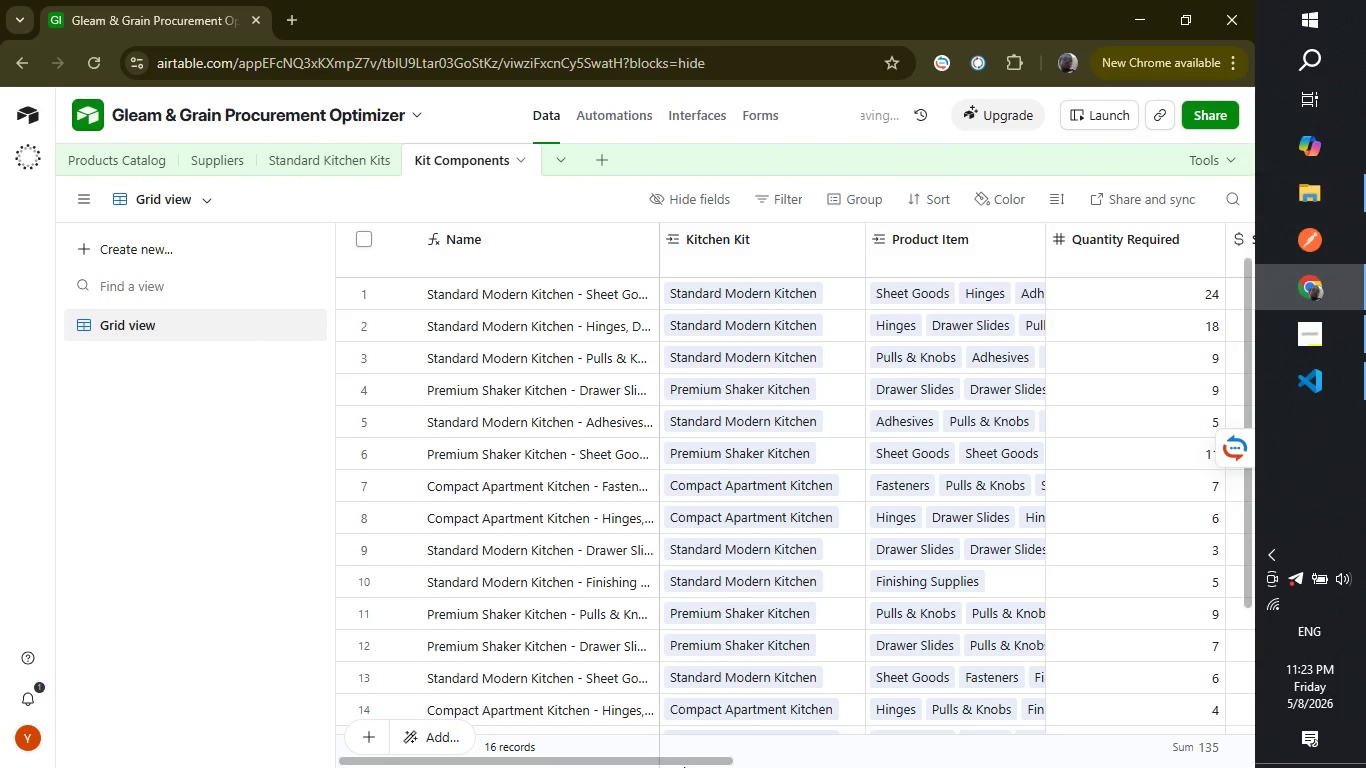 
left_click_drag(start_coordinate=[689, 760], to_coordinate=[1227, 735])
 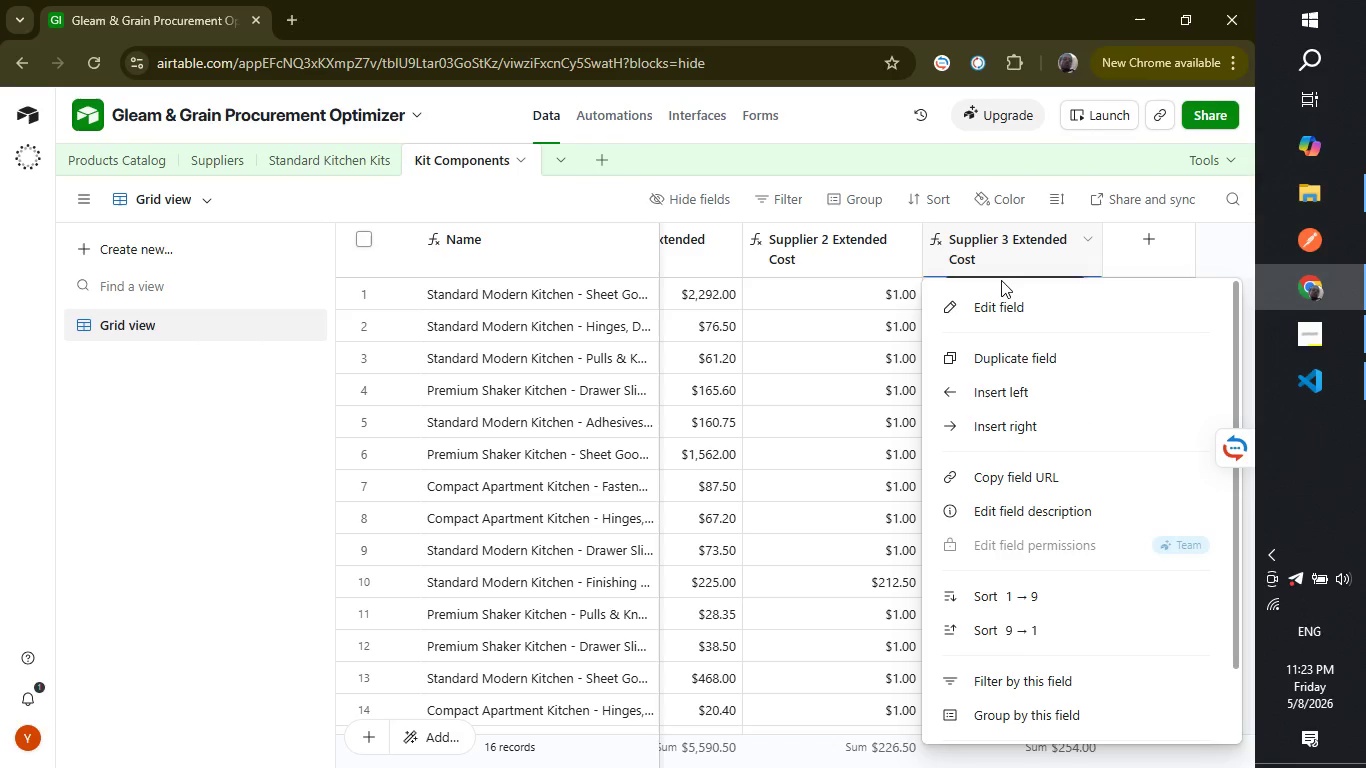 
wait(5.03)
 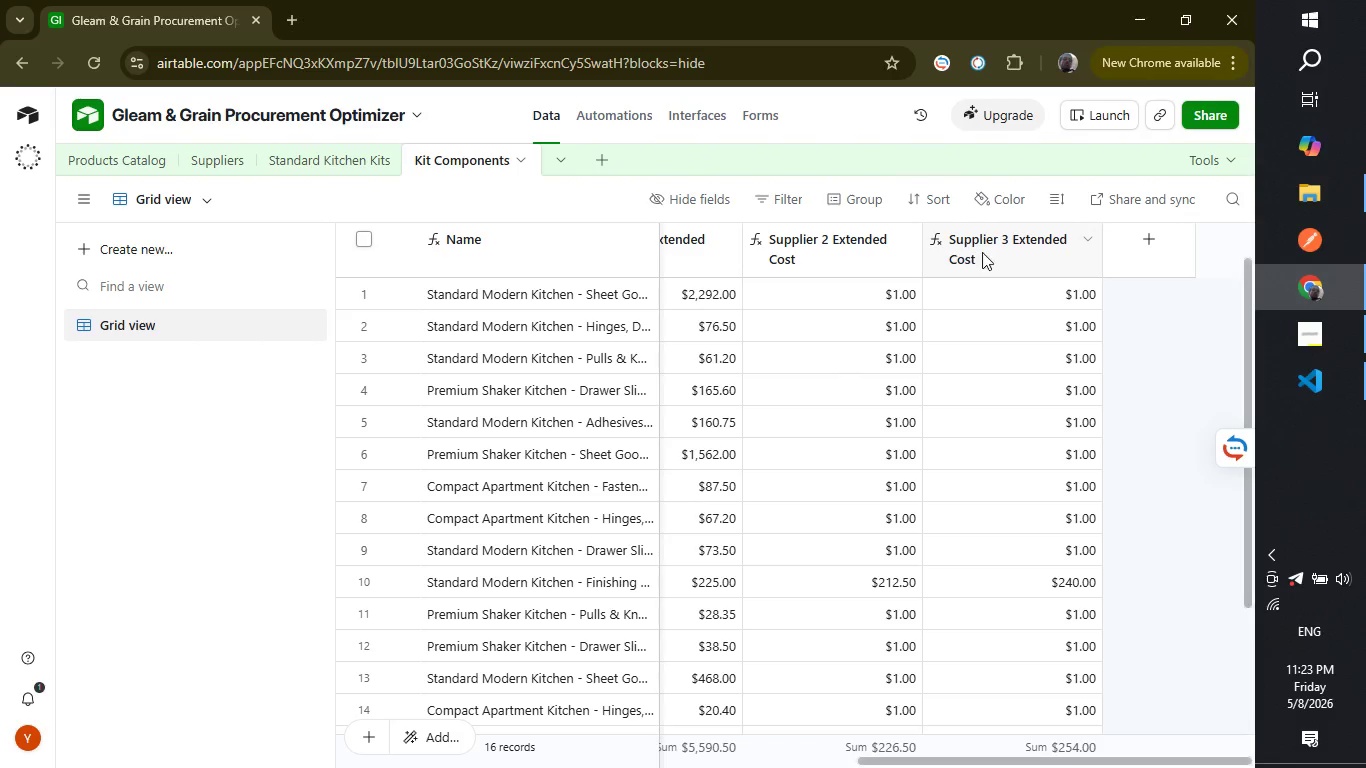 
left_click([1007, 297])
 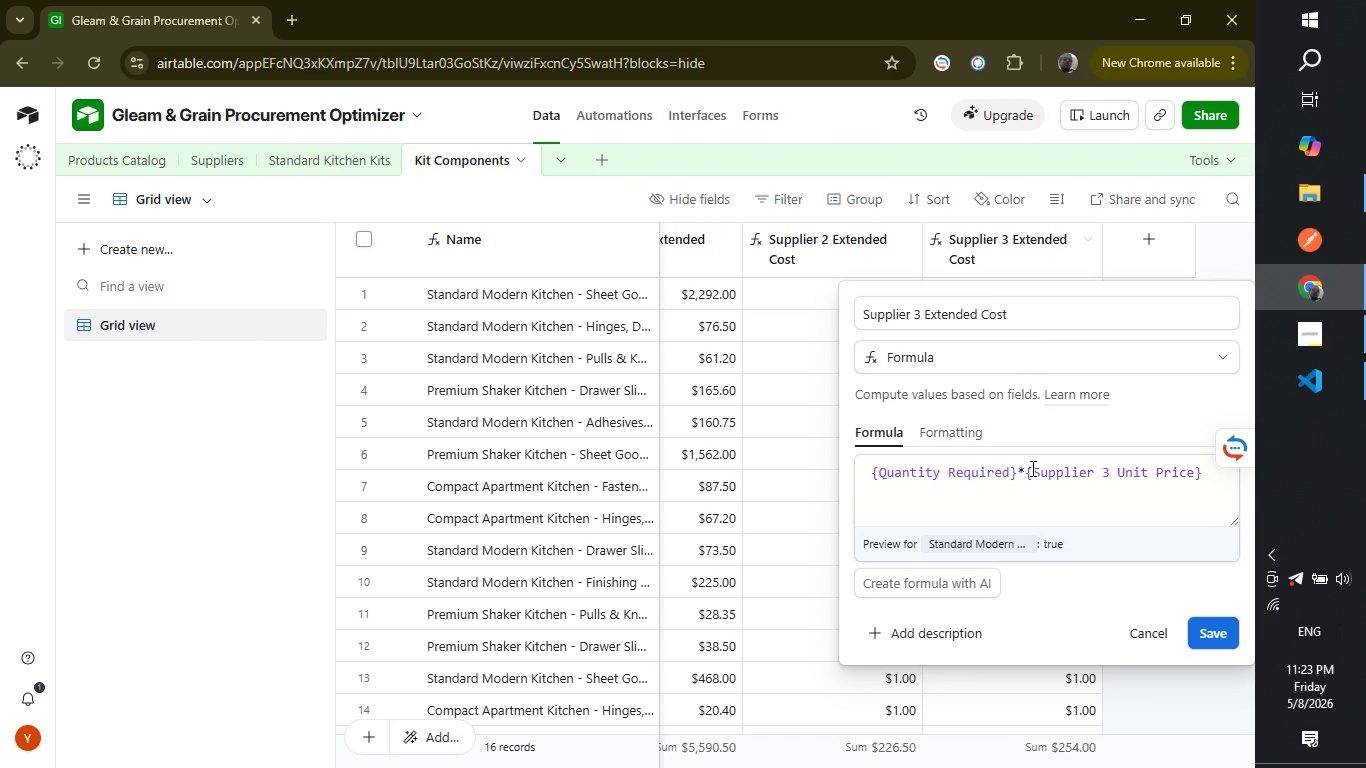 
left_click([1028, 471])
 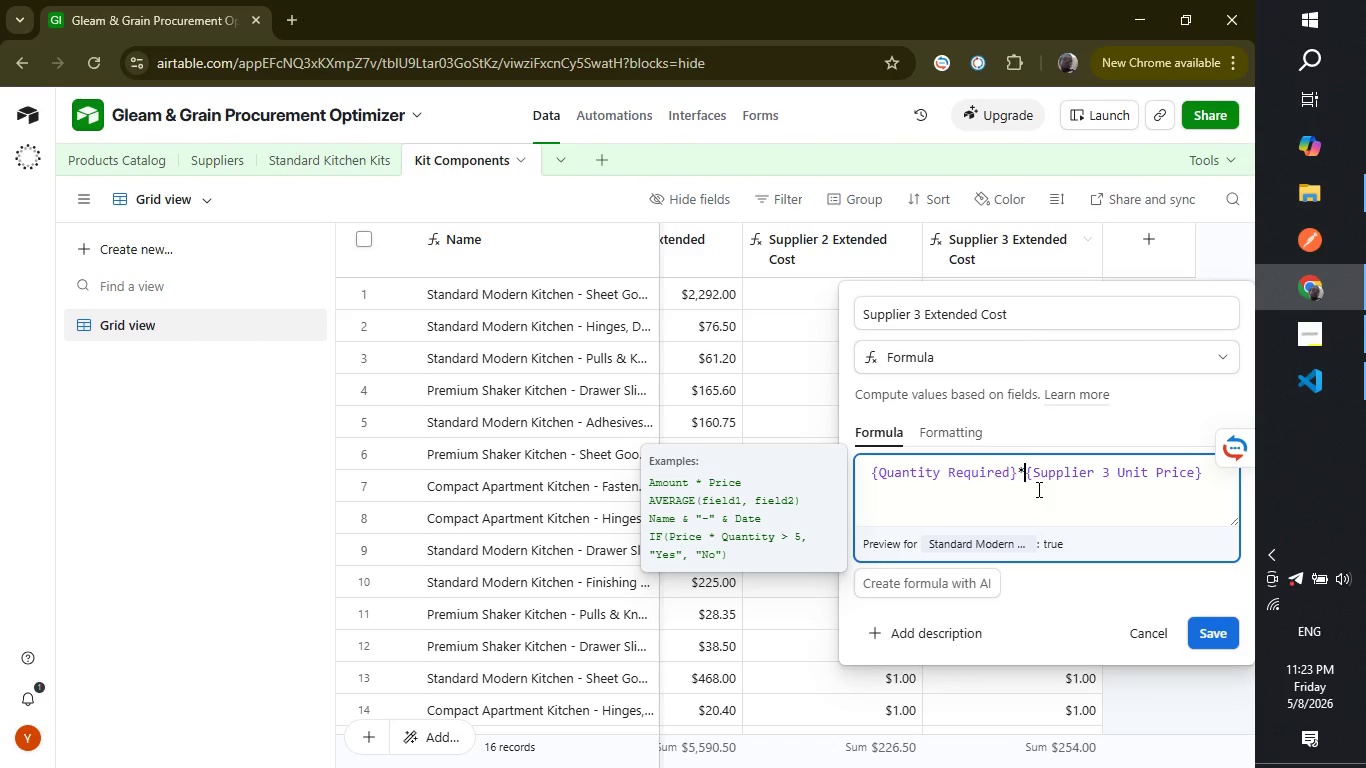 
type(val)
 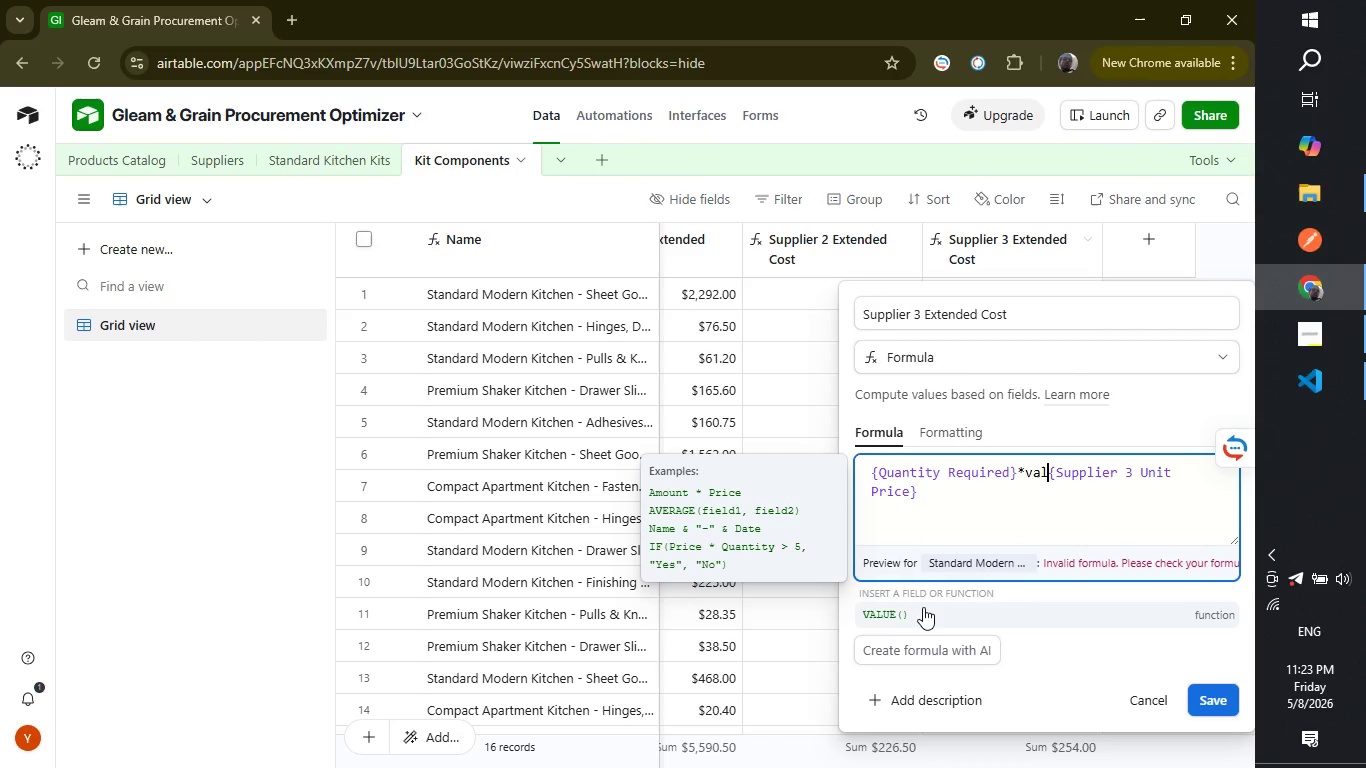 
key(Backspace)
key(Backspace)
key(Backspace)
type(Va)
key(Backspace)
type(ALUE()
 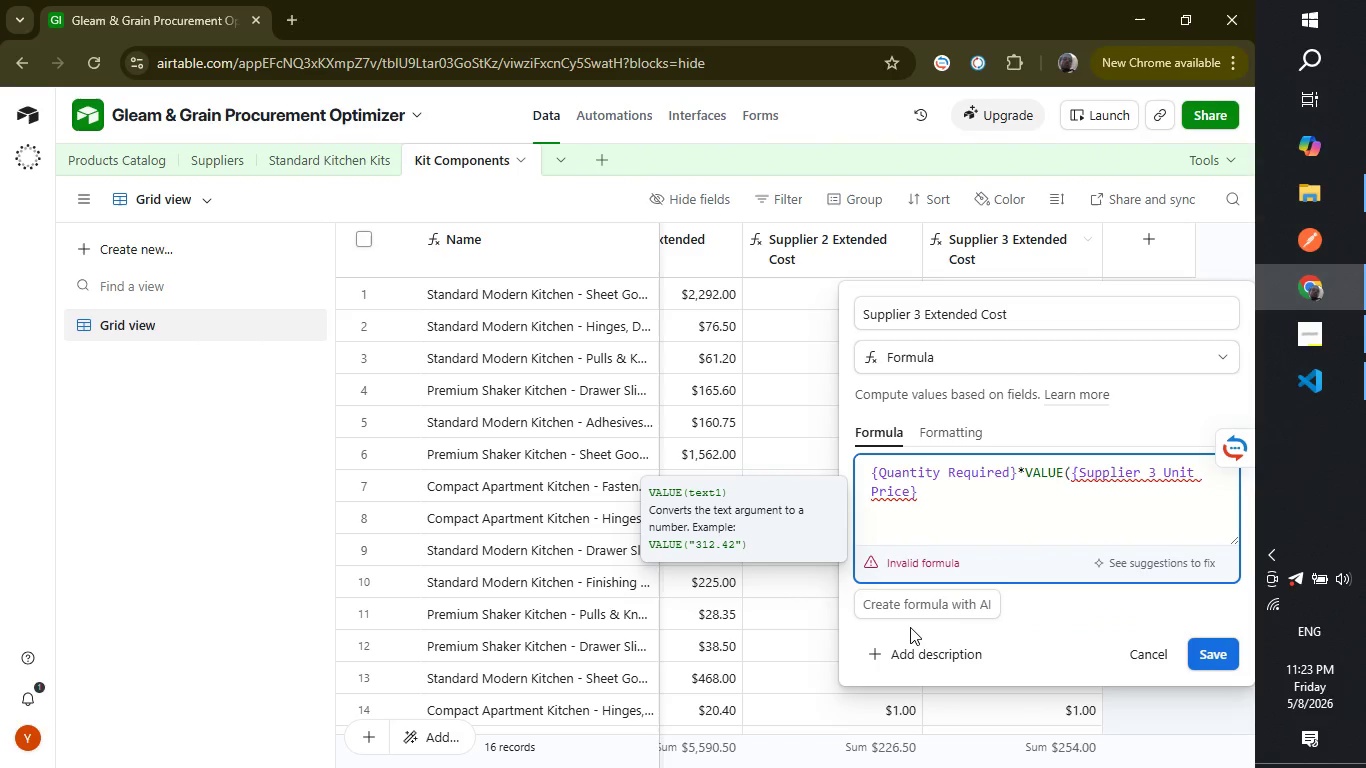 
left_click([935, 508])
 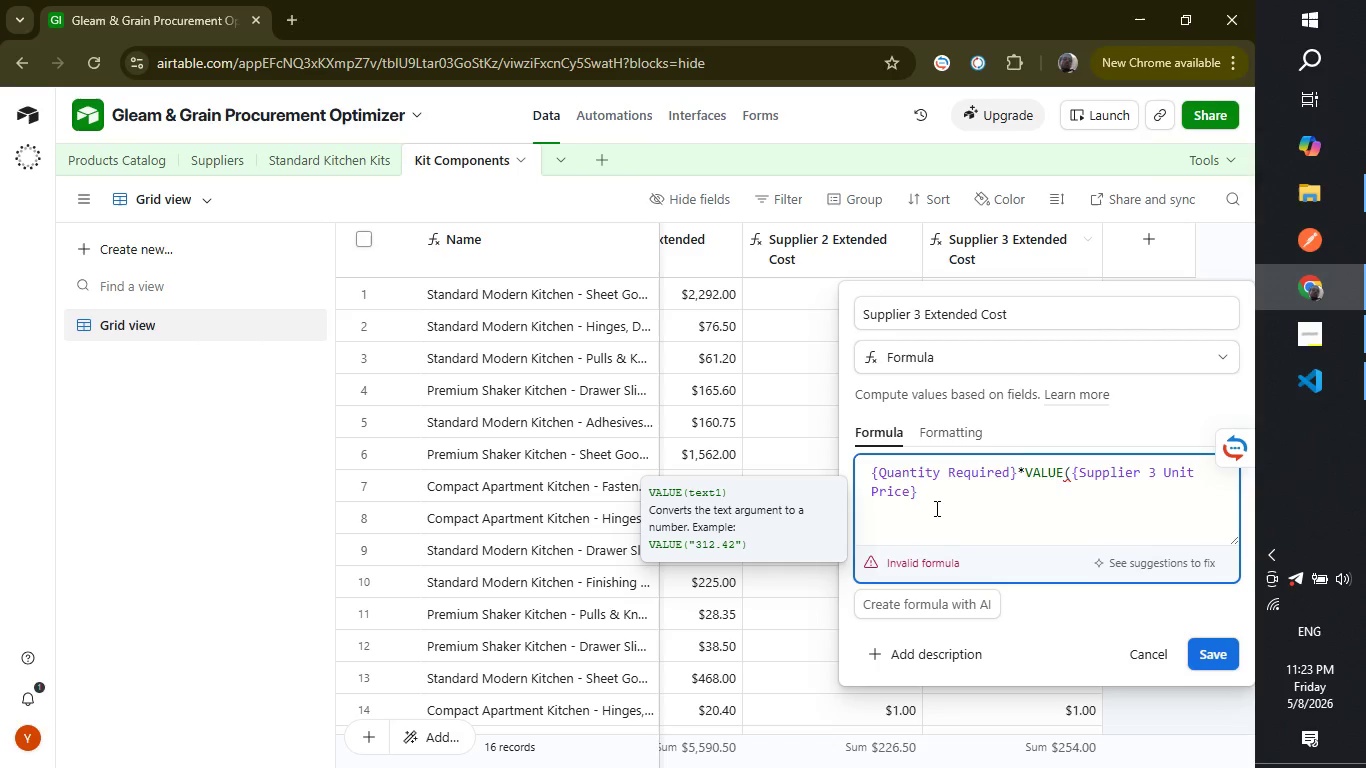 
key(Shift+ShiftLeft)
 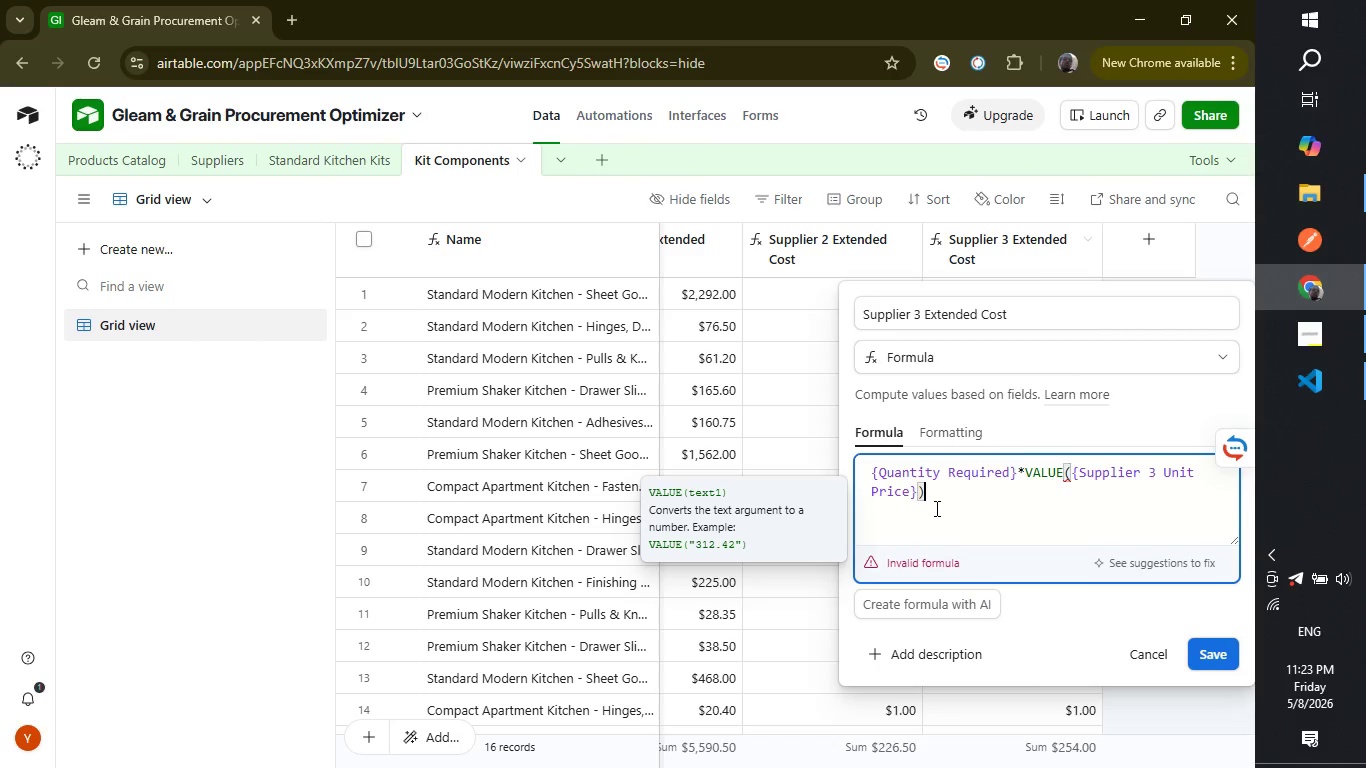 
key(Shift+0)
 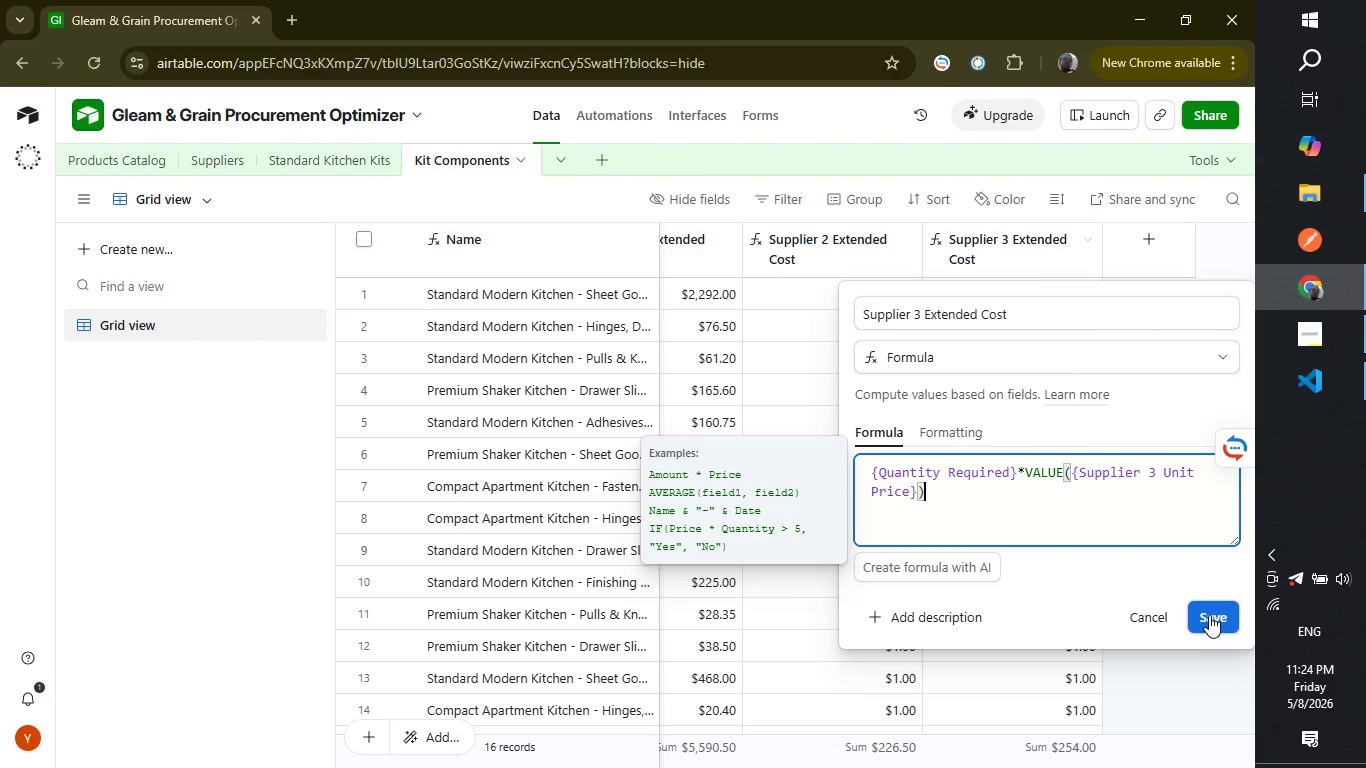 
wait(5.36)
 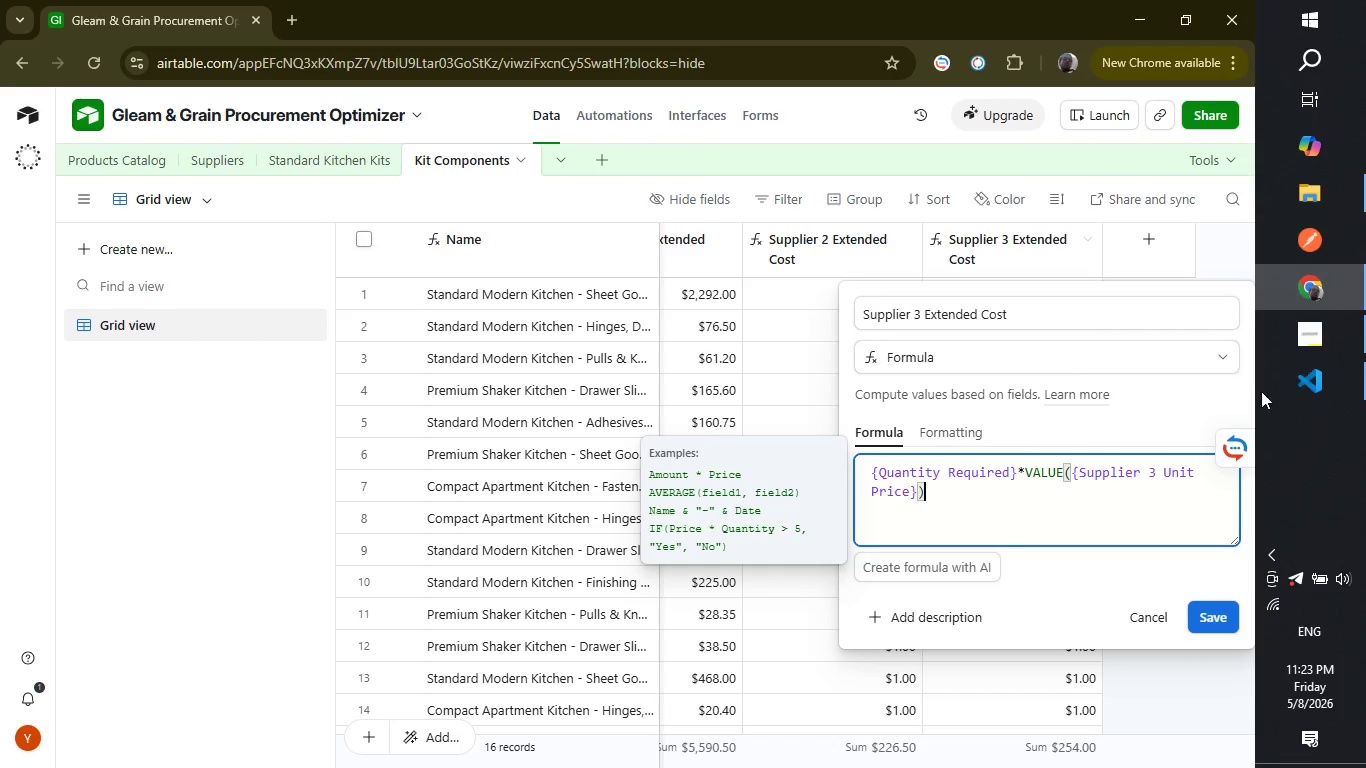 
left_click([1209, 615])
 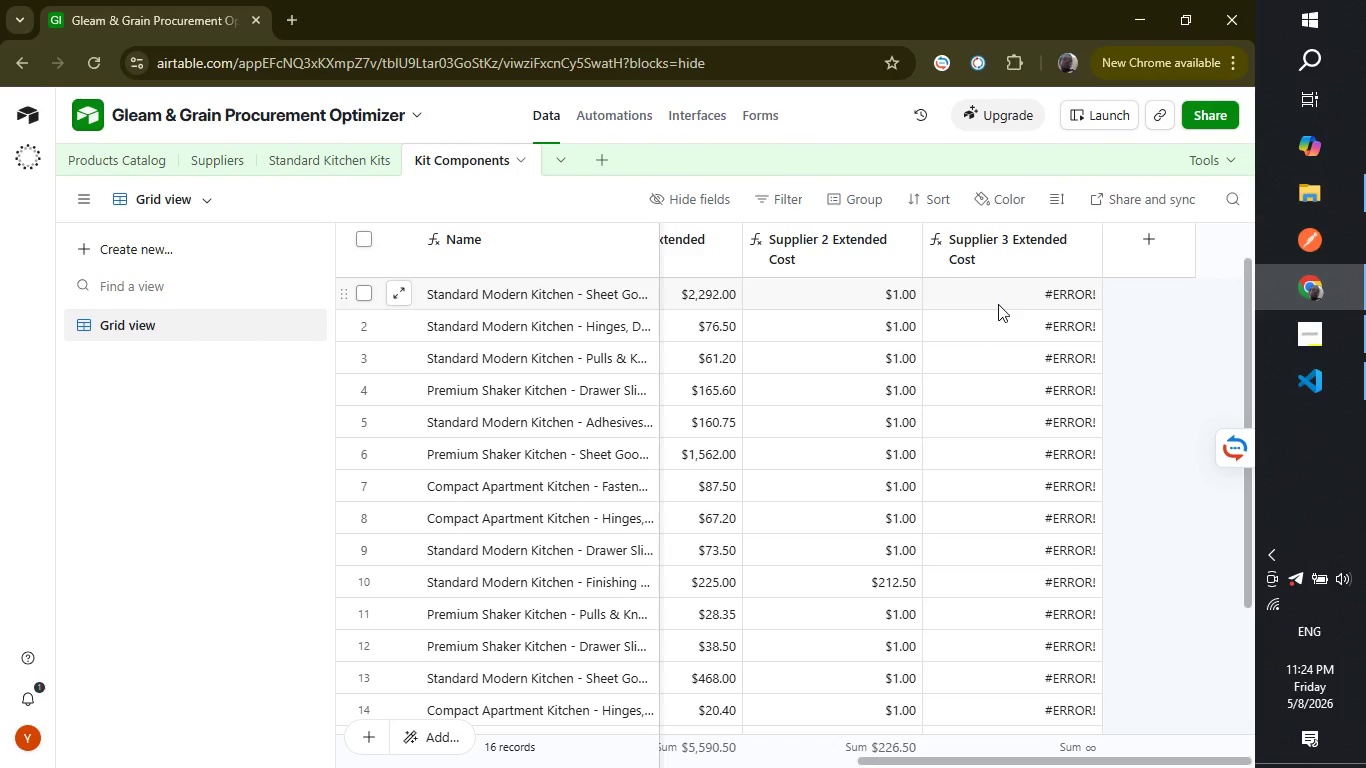 
wait(18.58)
 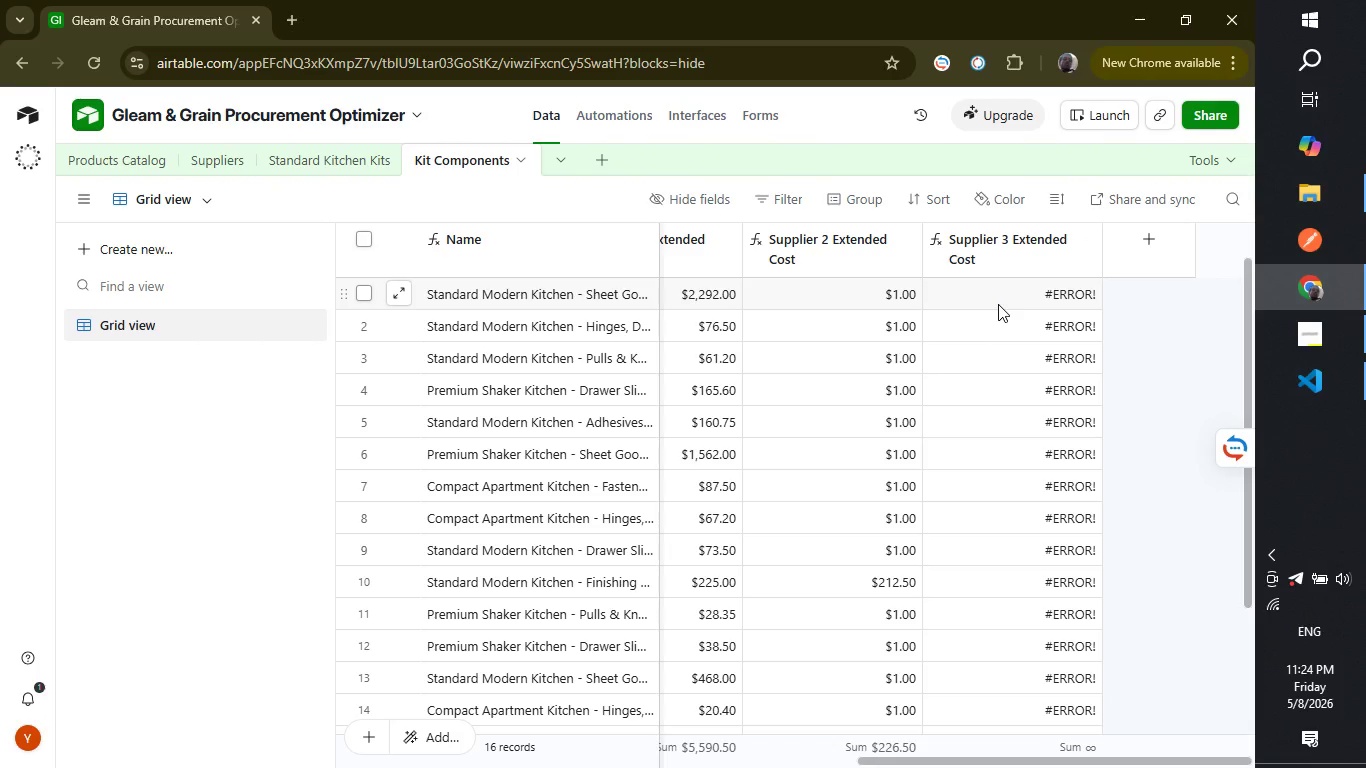 
right_click([1031, 302])
 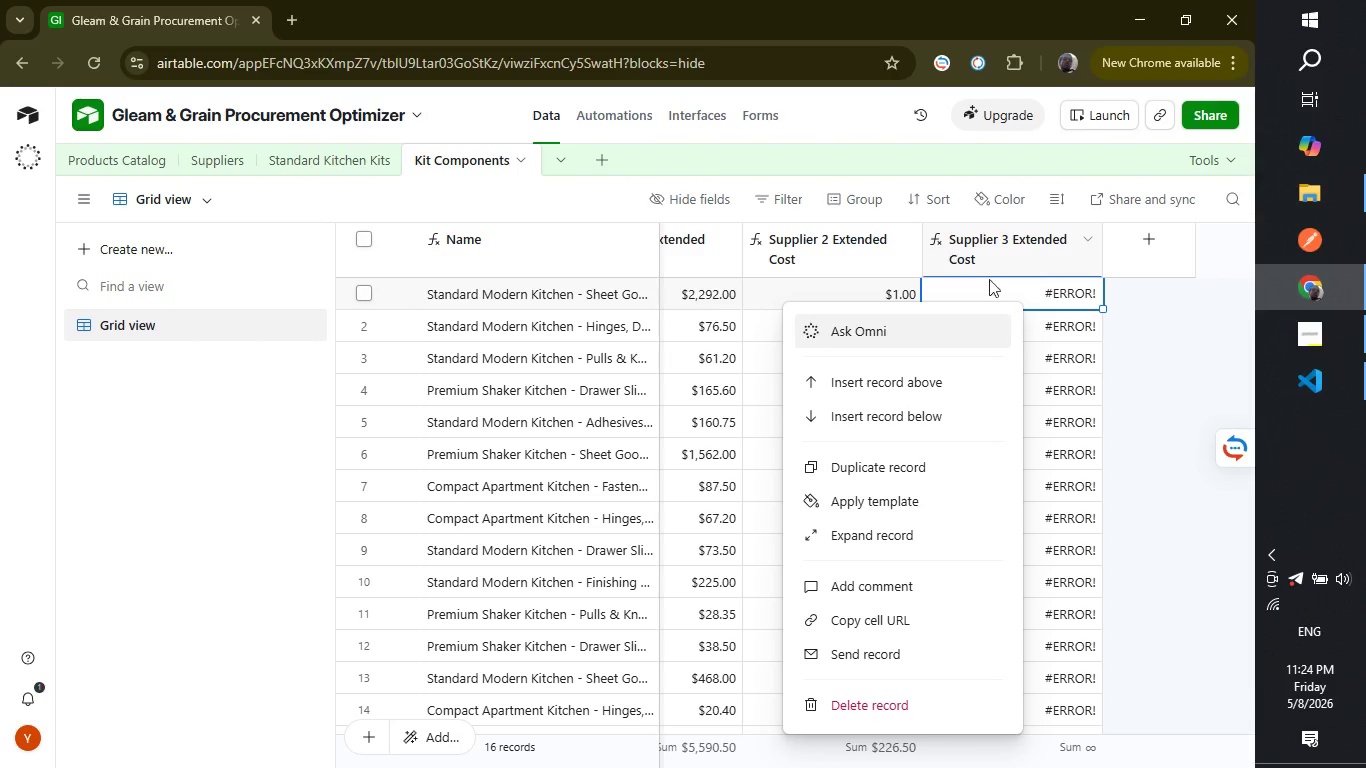 
right_click([1004, 239])
 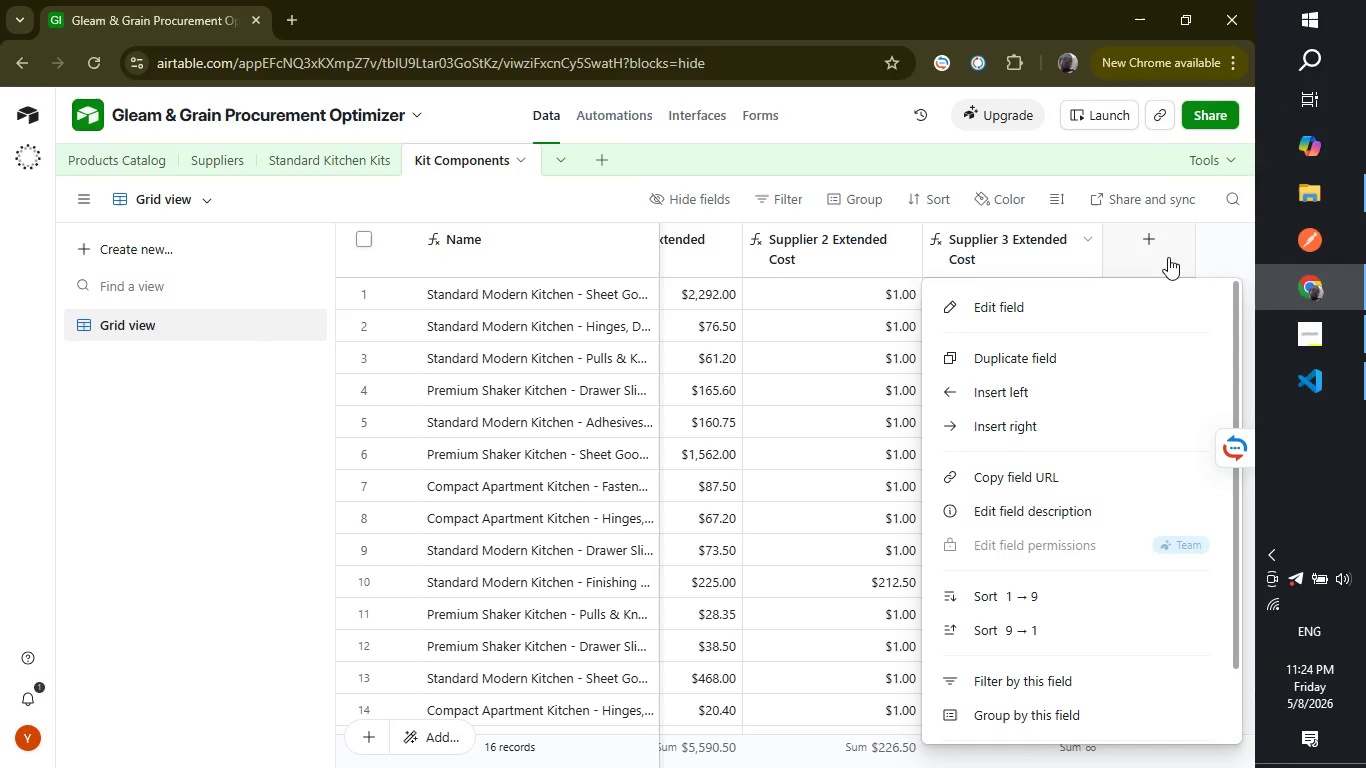 
left_click([1222, 250])
 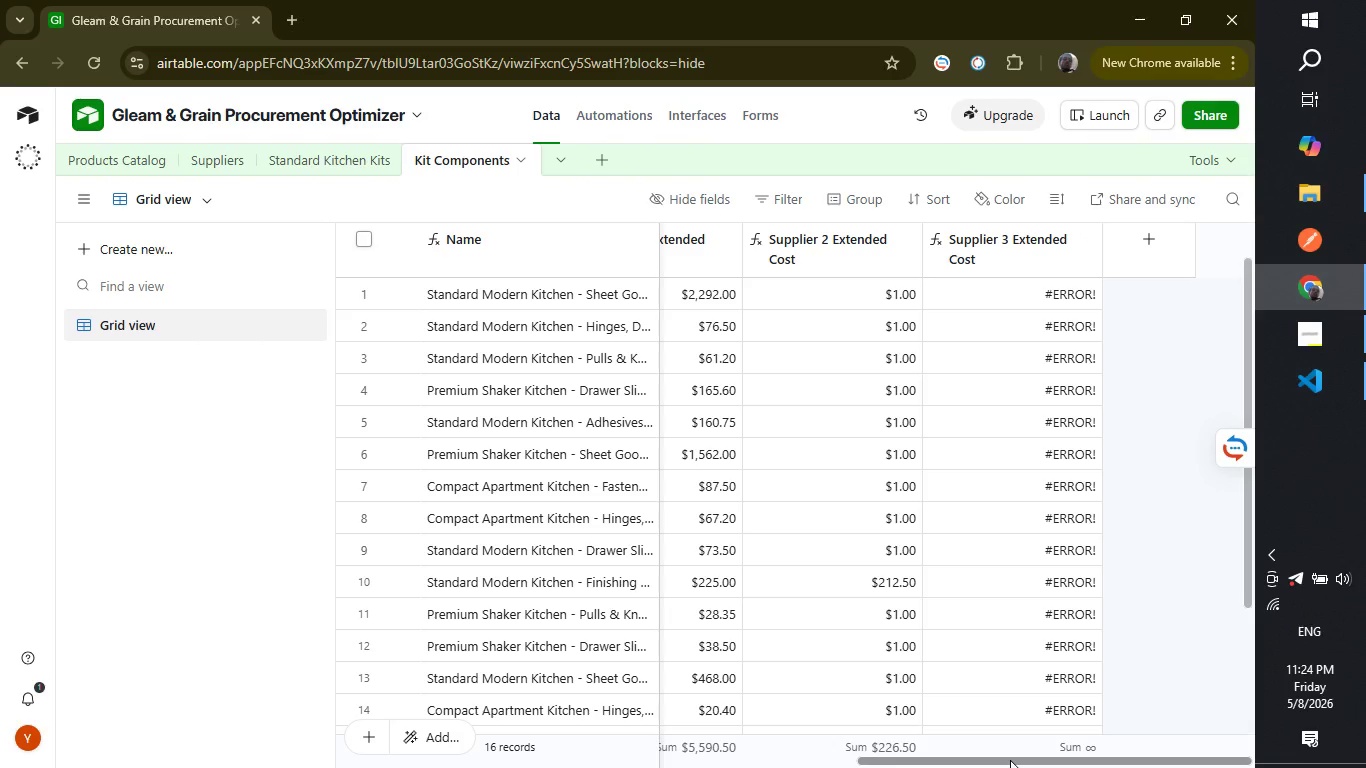 
left_click_drag(start_coordinate=[1010, 760], to_coordinate=[918, 749])
 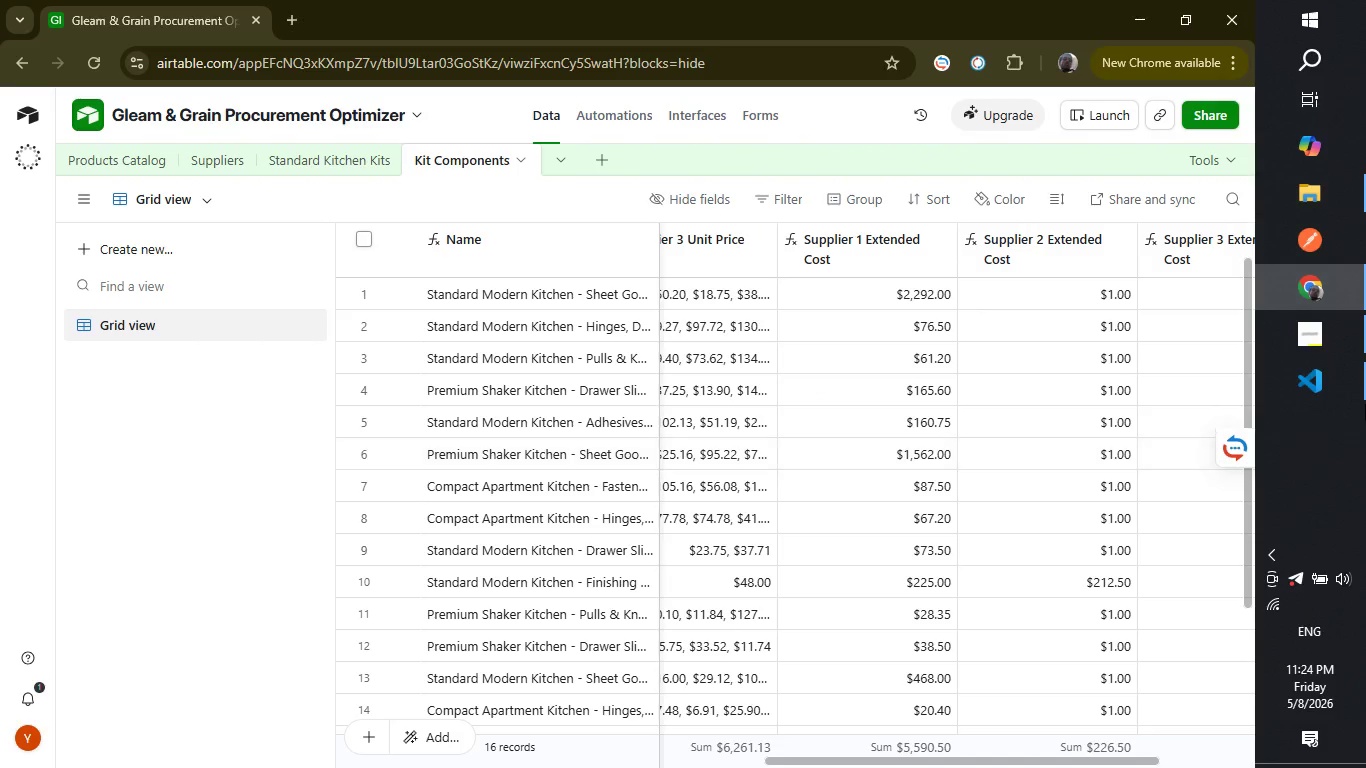 
left_click([1331, 342])